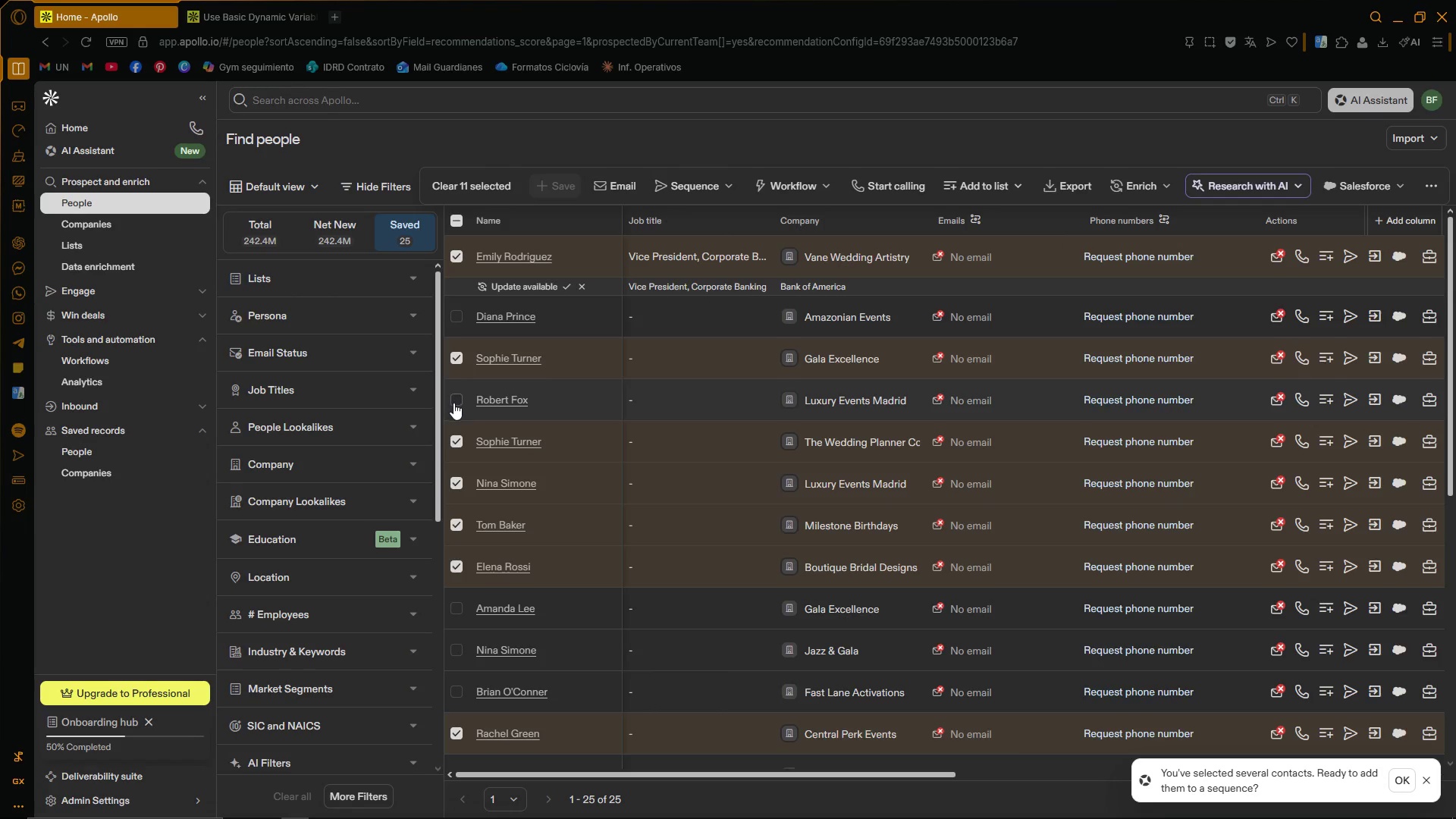 
left_click([457, 402])
 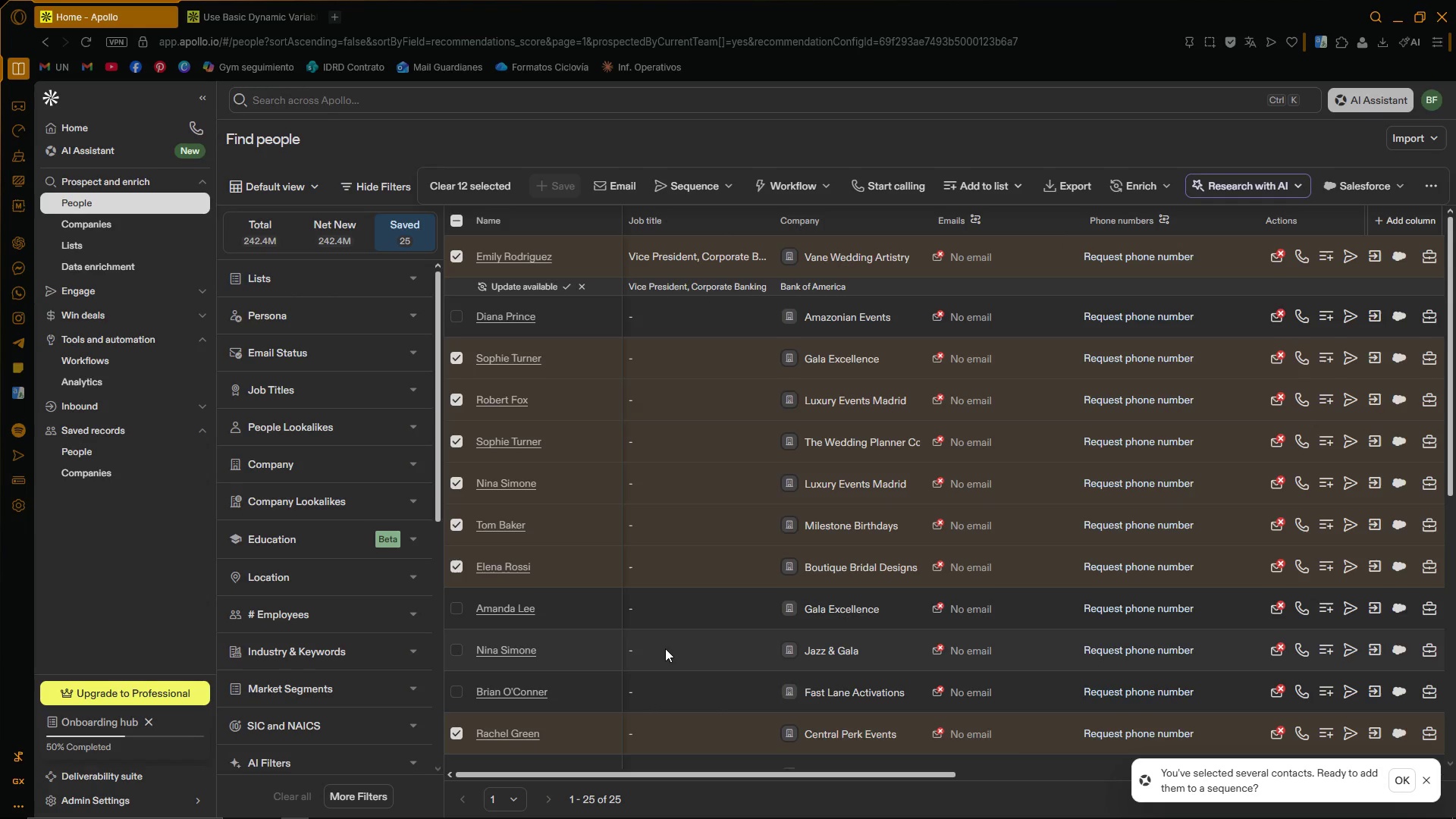 
scroll: coordinate [792, 440], scroll_direction: up, amount: 3.0
 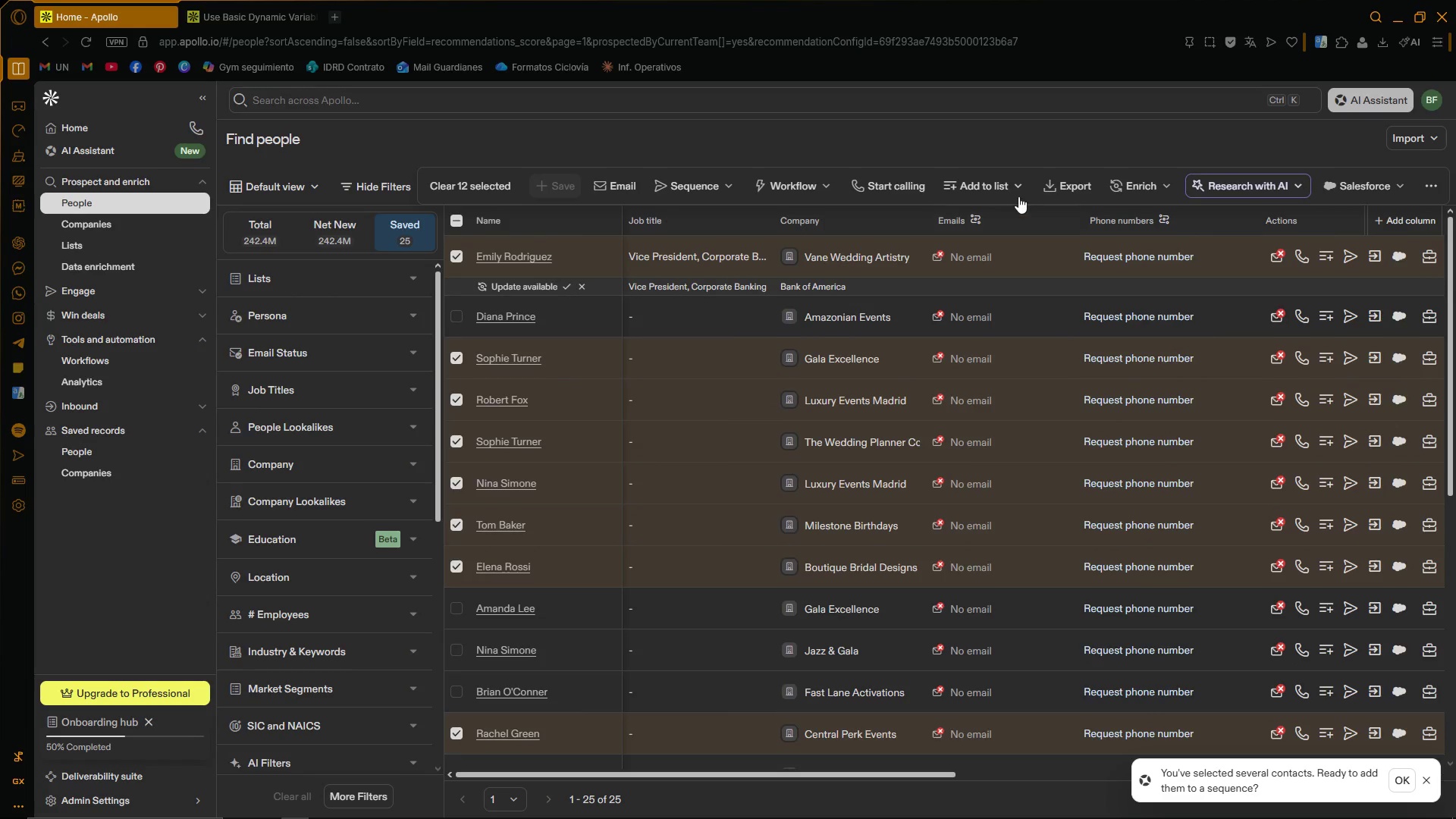 
left_click([1013, 185])
 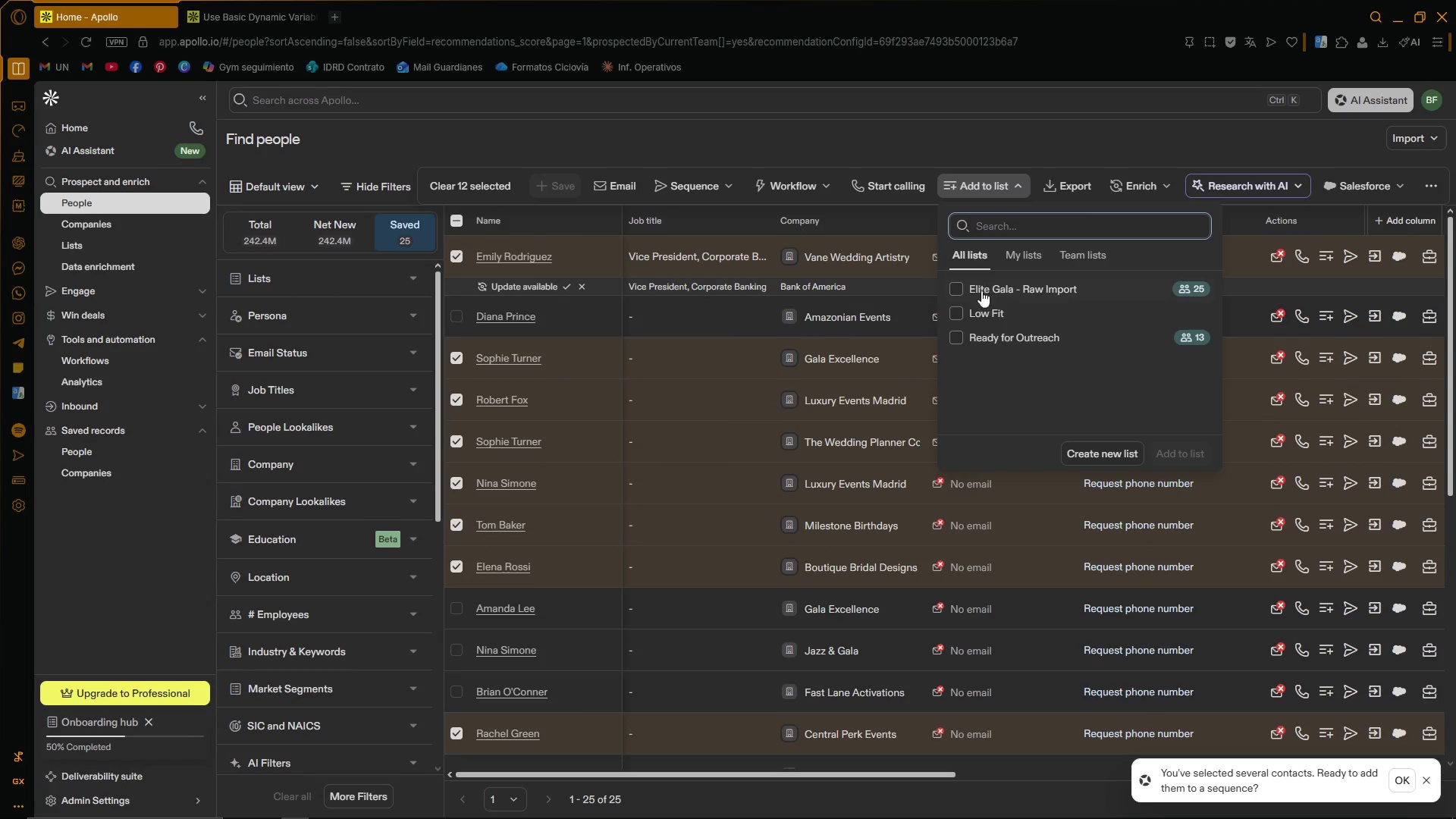 
left_click([961, 309])
 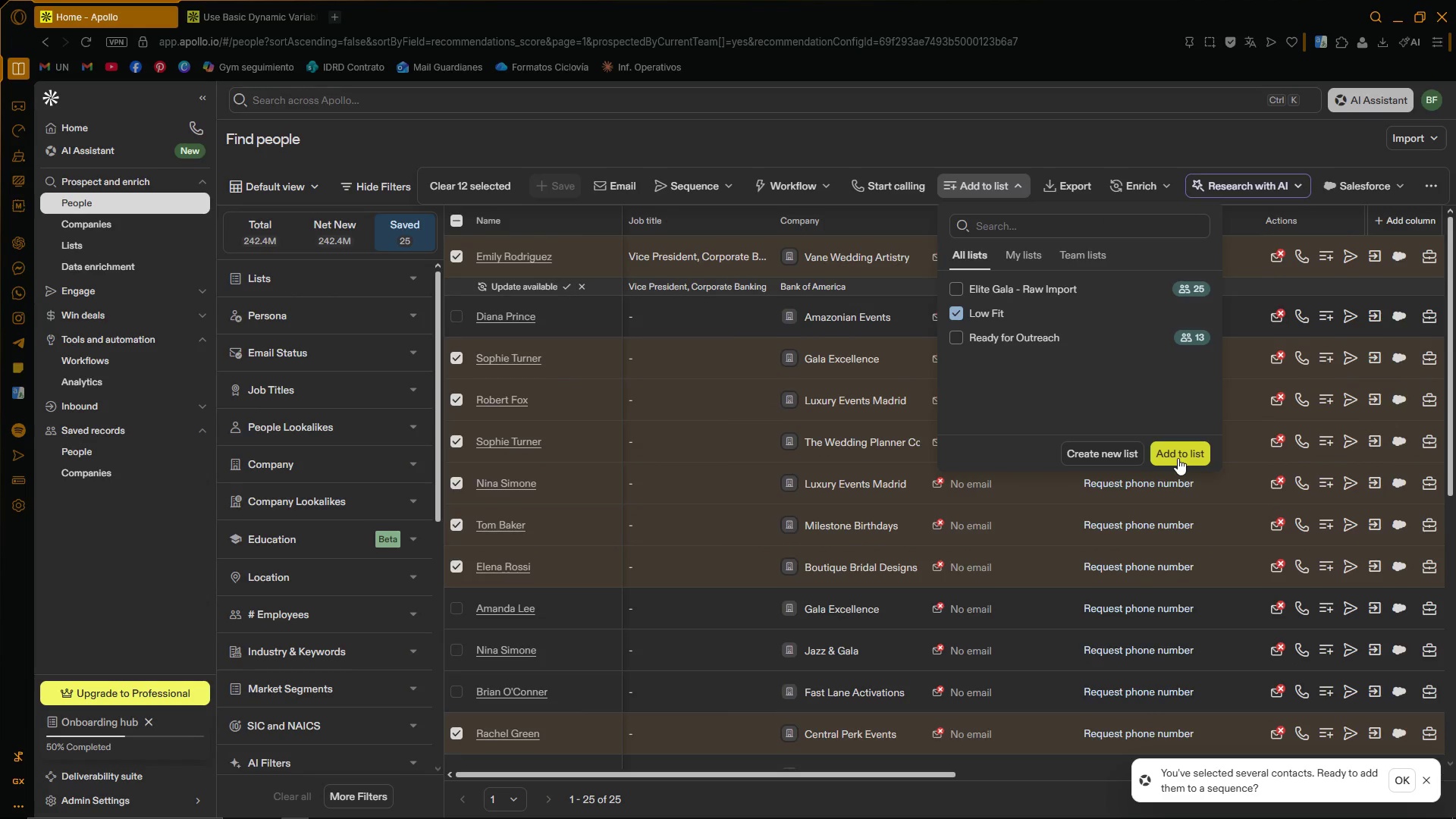 
left_click([1178, 458])
 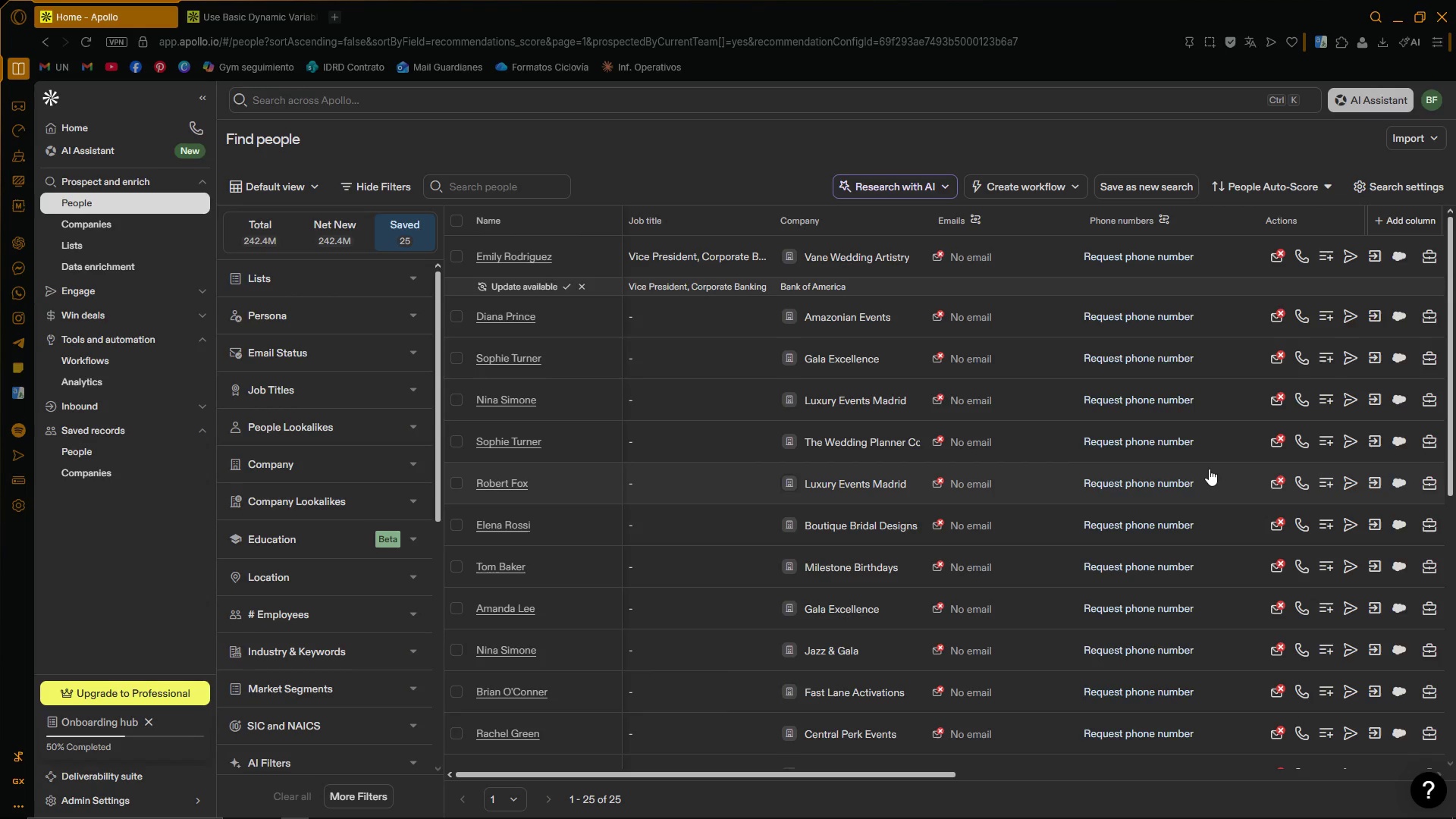 
wait(17.94)
 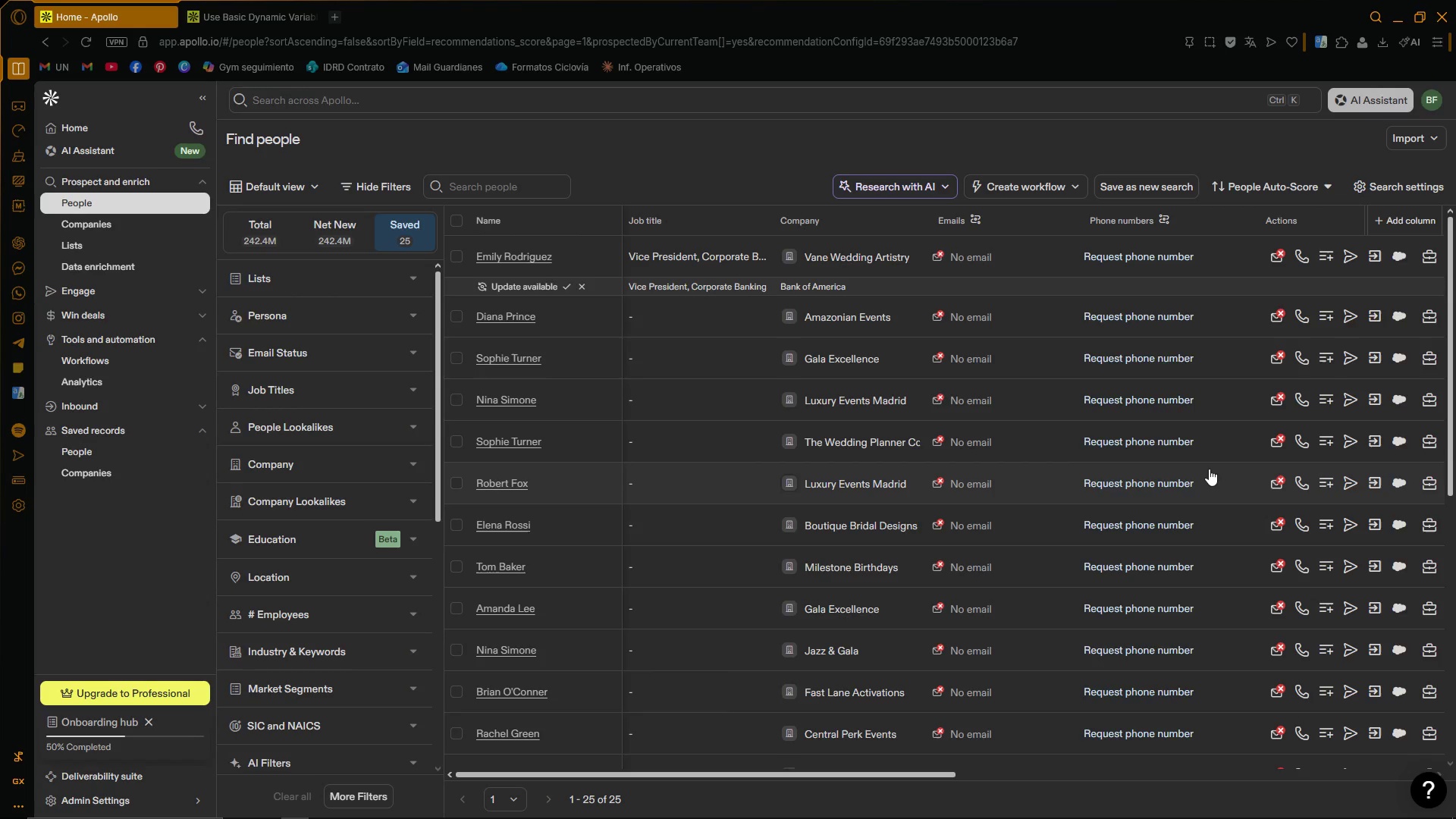 
left_click([317, 340])
 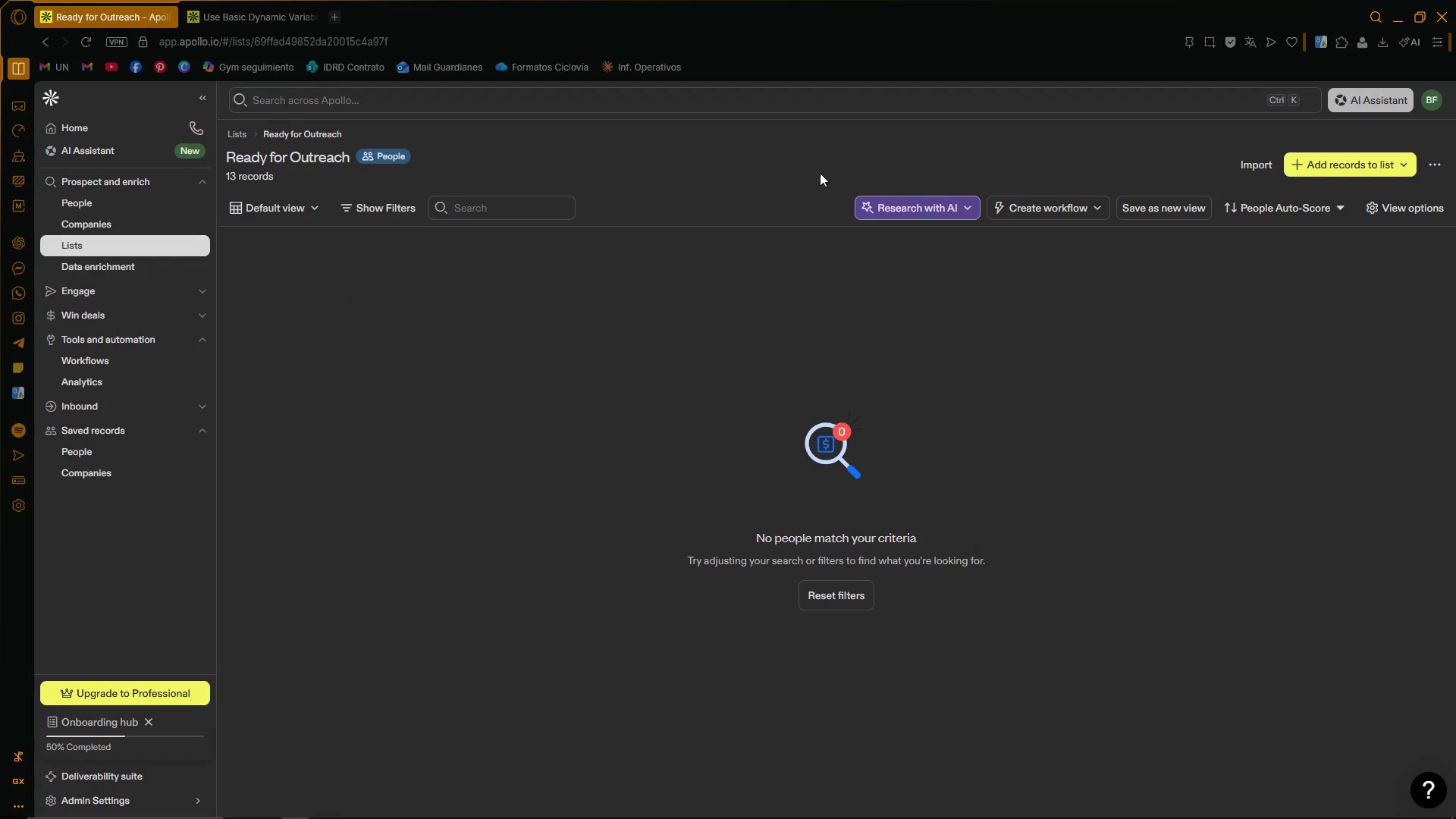 
left_click([389, 225])
 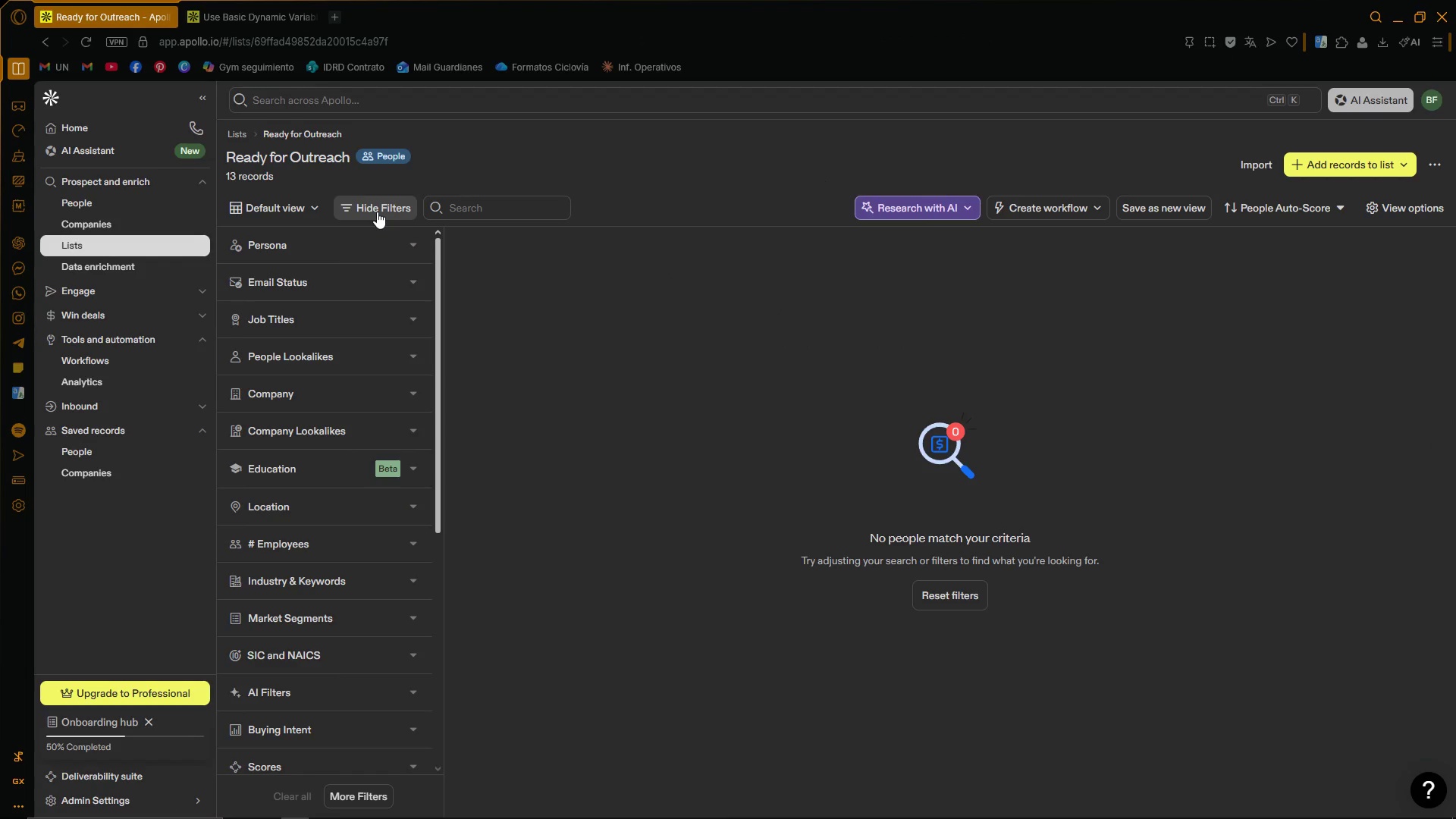 
left_click([377, 212])
 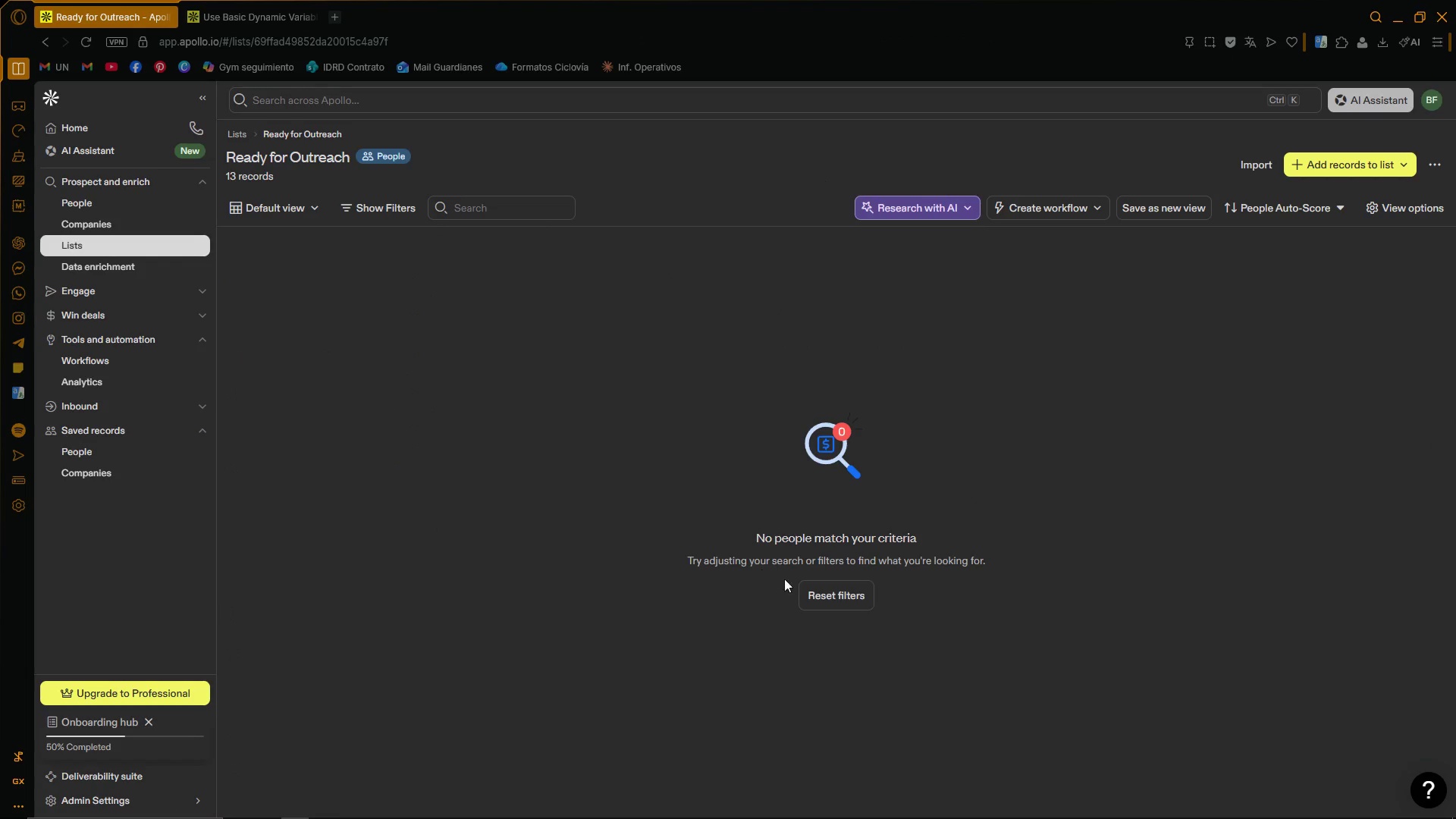 
left_click([830, 595])
 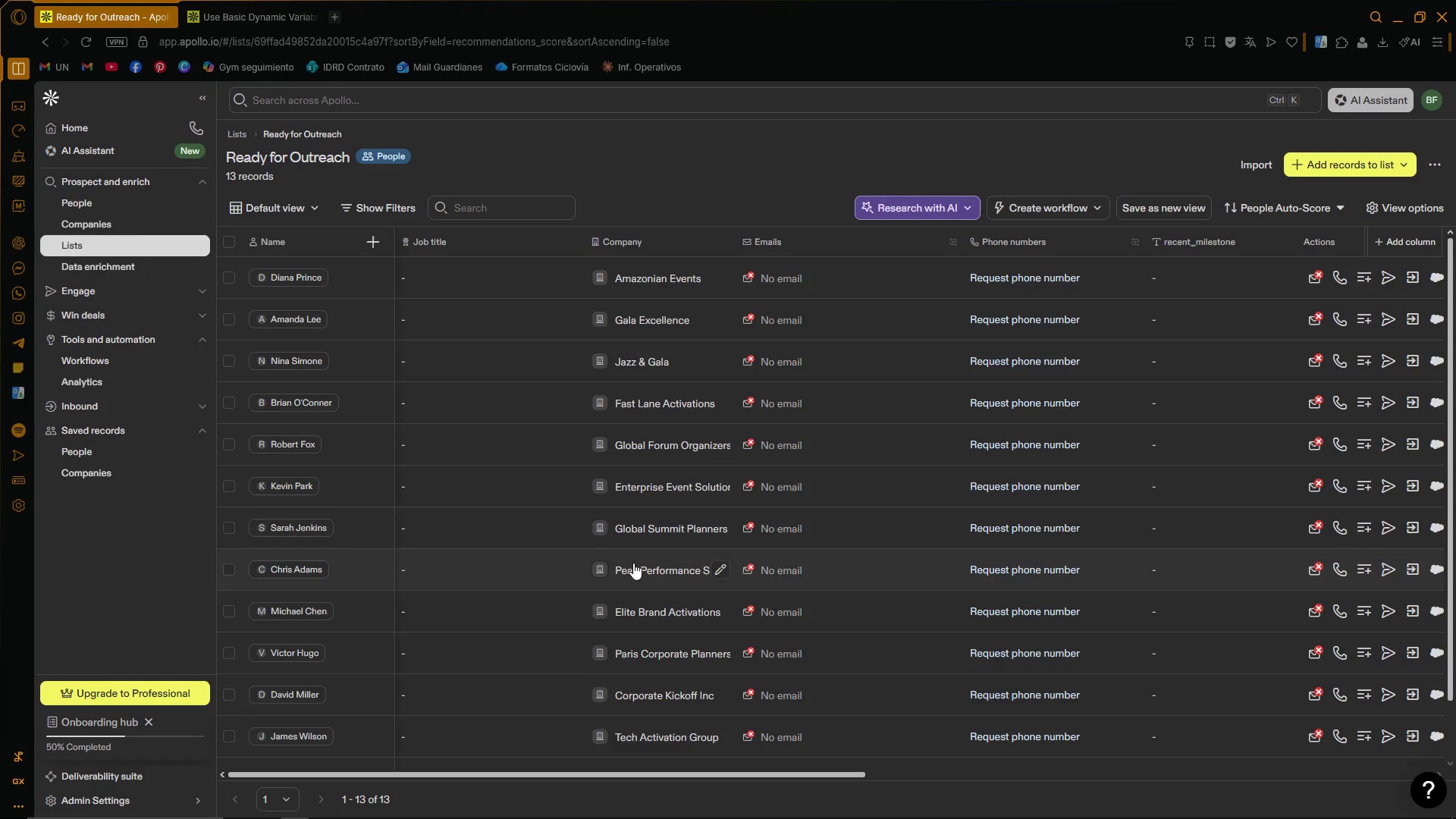 
left_click_drag(start_coordinate=[507, 775], to_coordinate=[378, 778])
 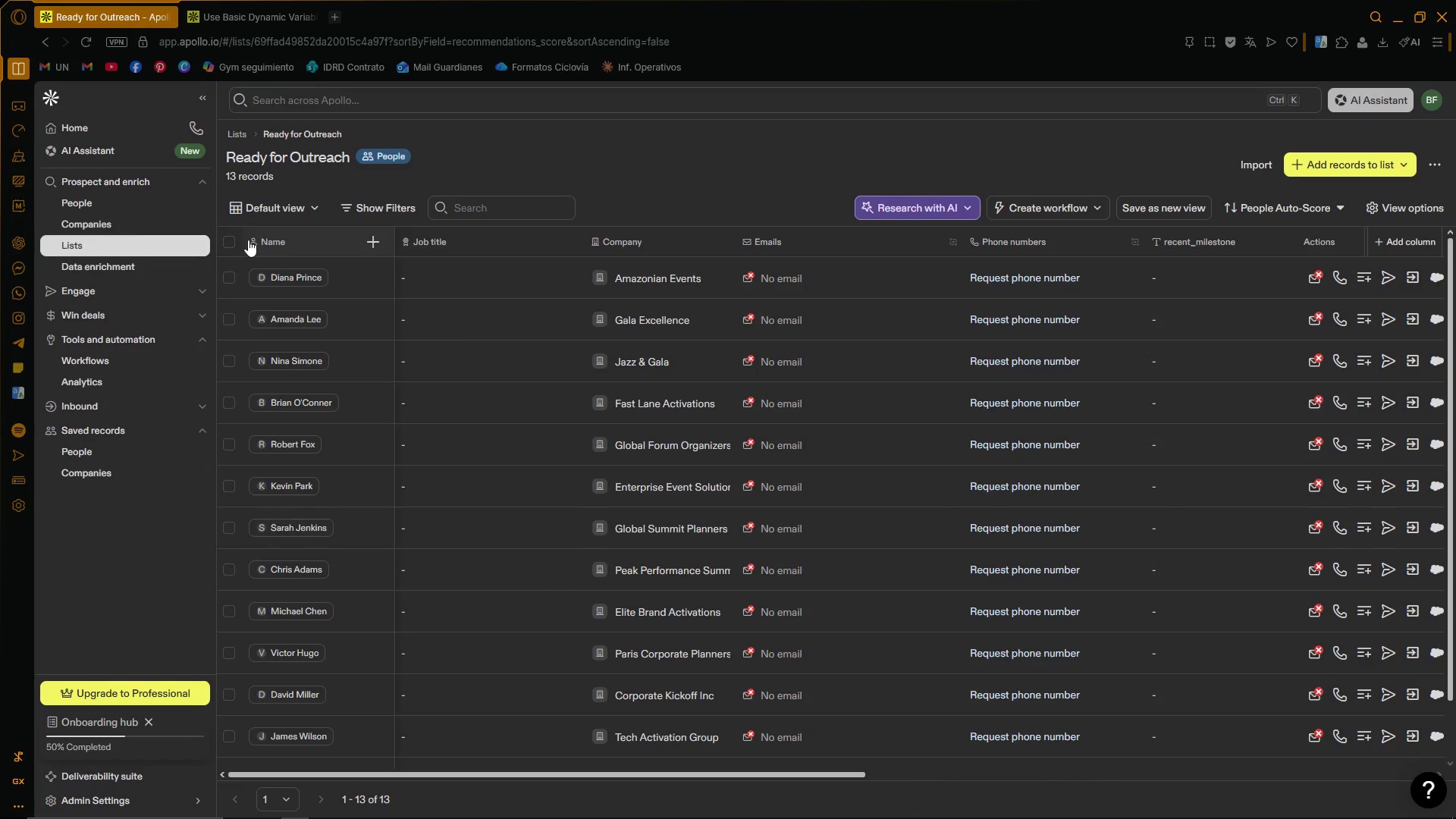 
left_click([229, 238])
 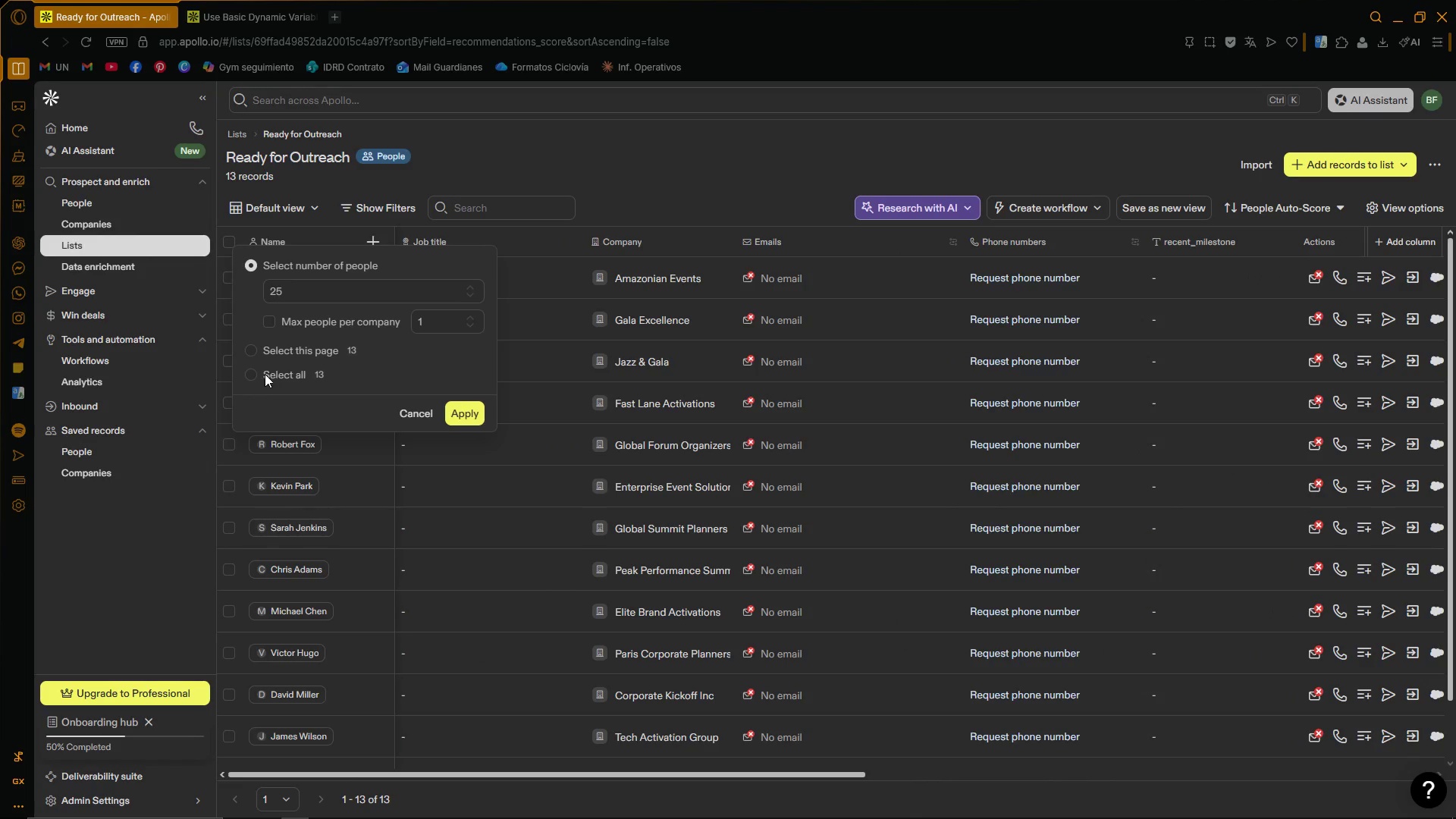 
left_click([256, 375])
 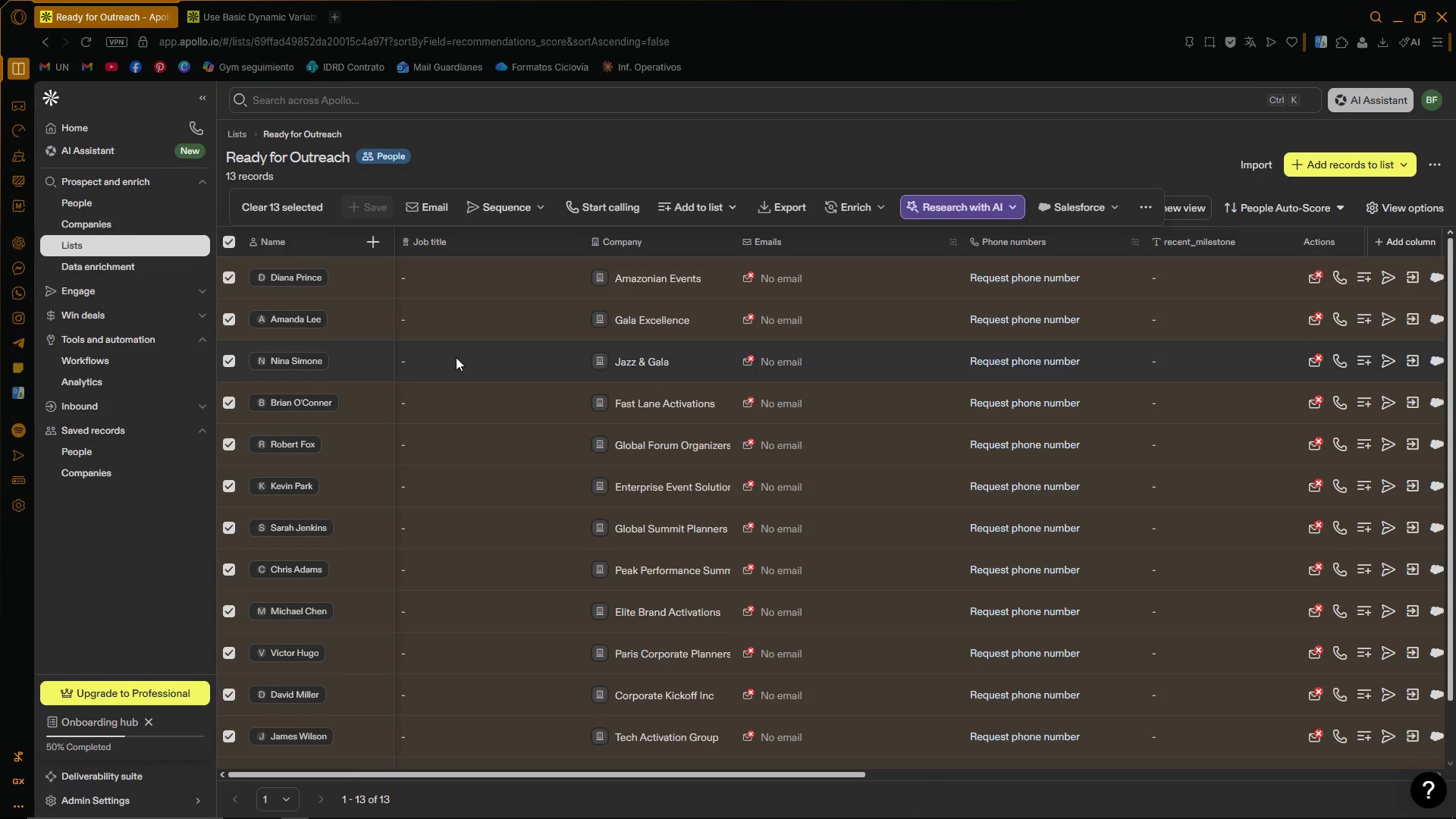 
wait(6.0)
 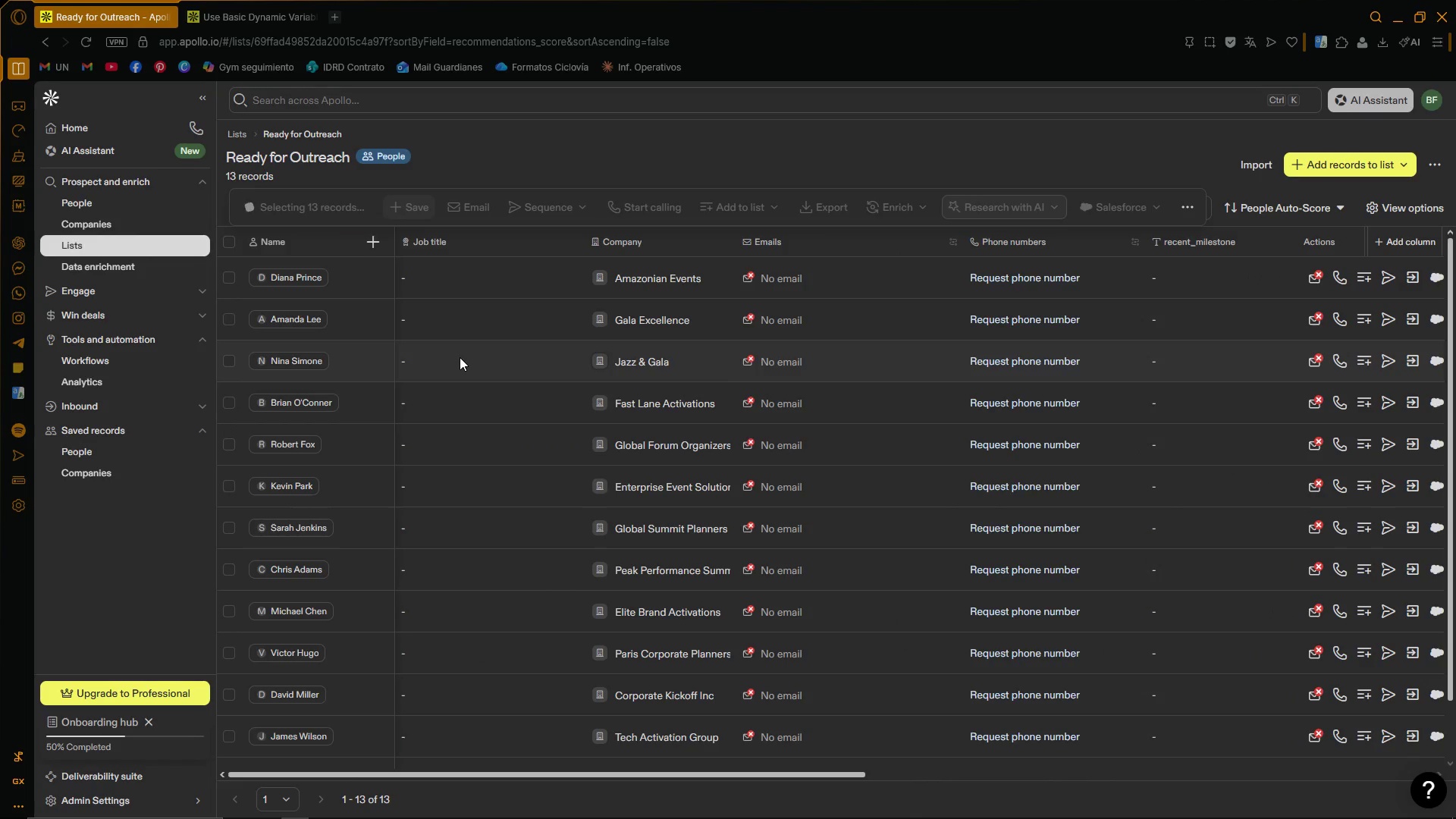 
left_click([783, 212])
 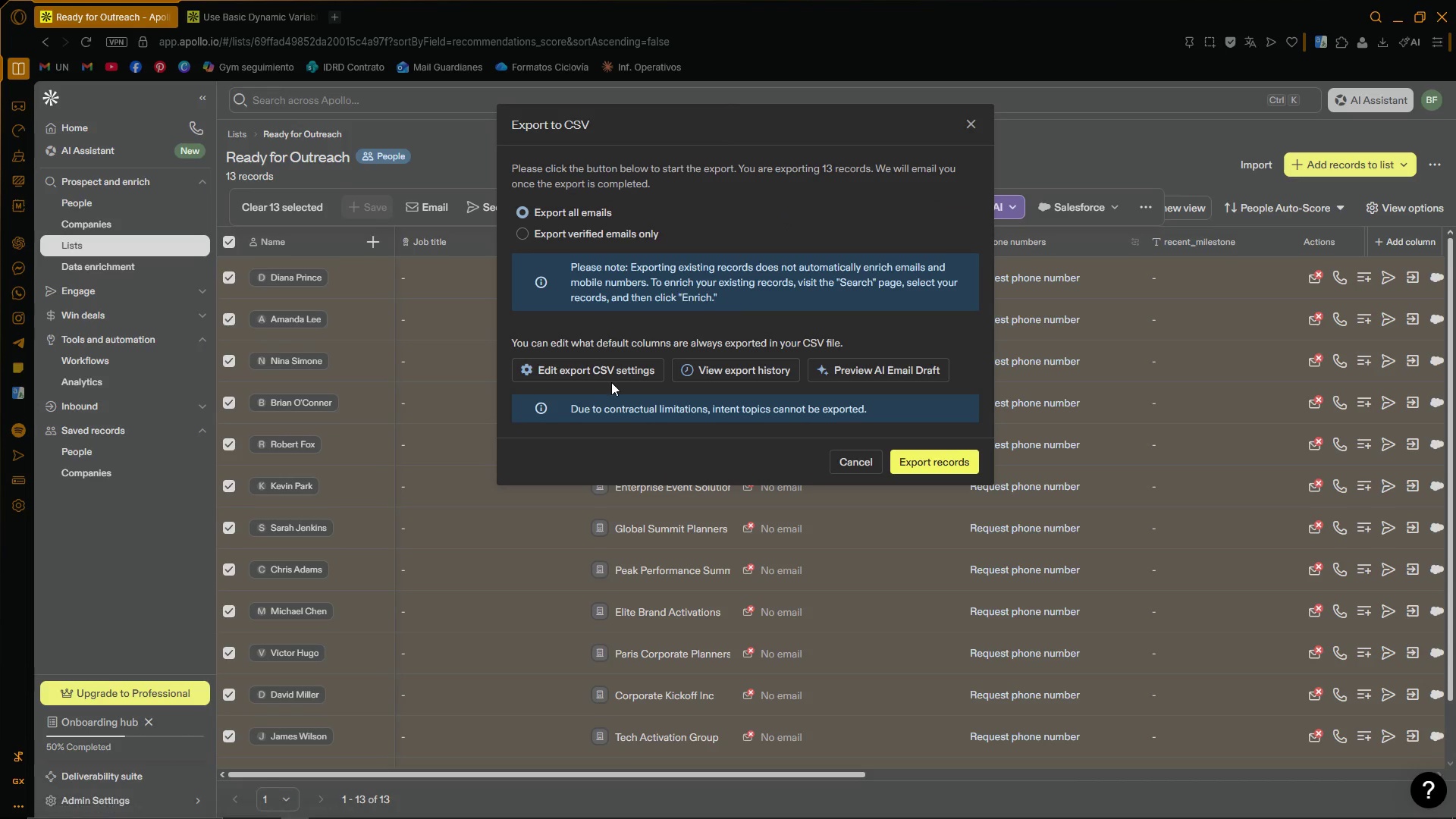 
left_click([621, 369])
 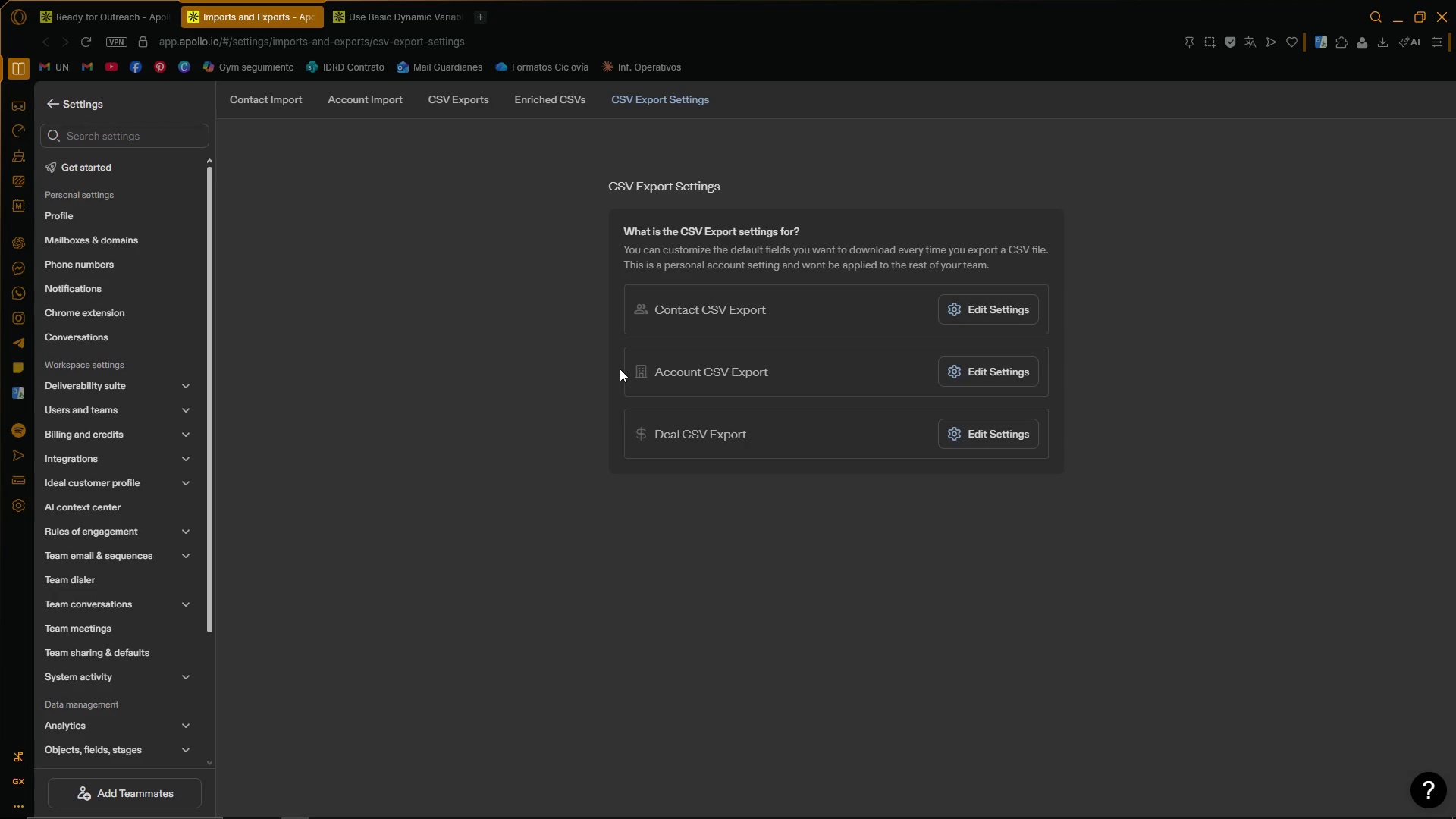 
wait(6.83)
 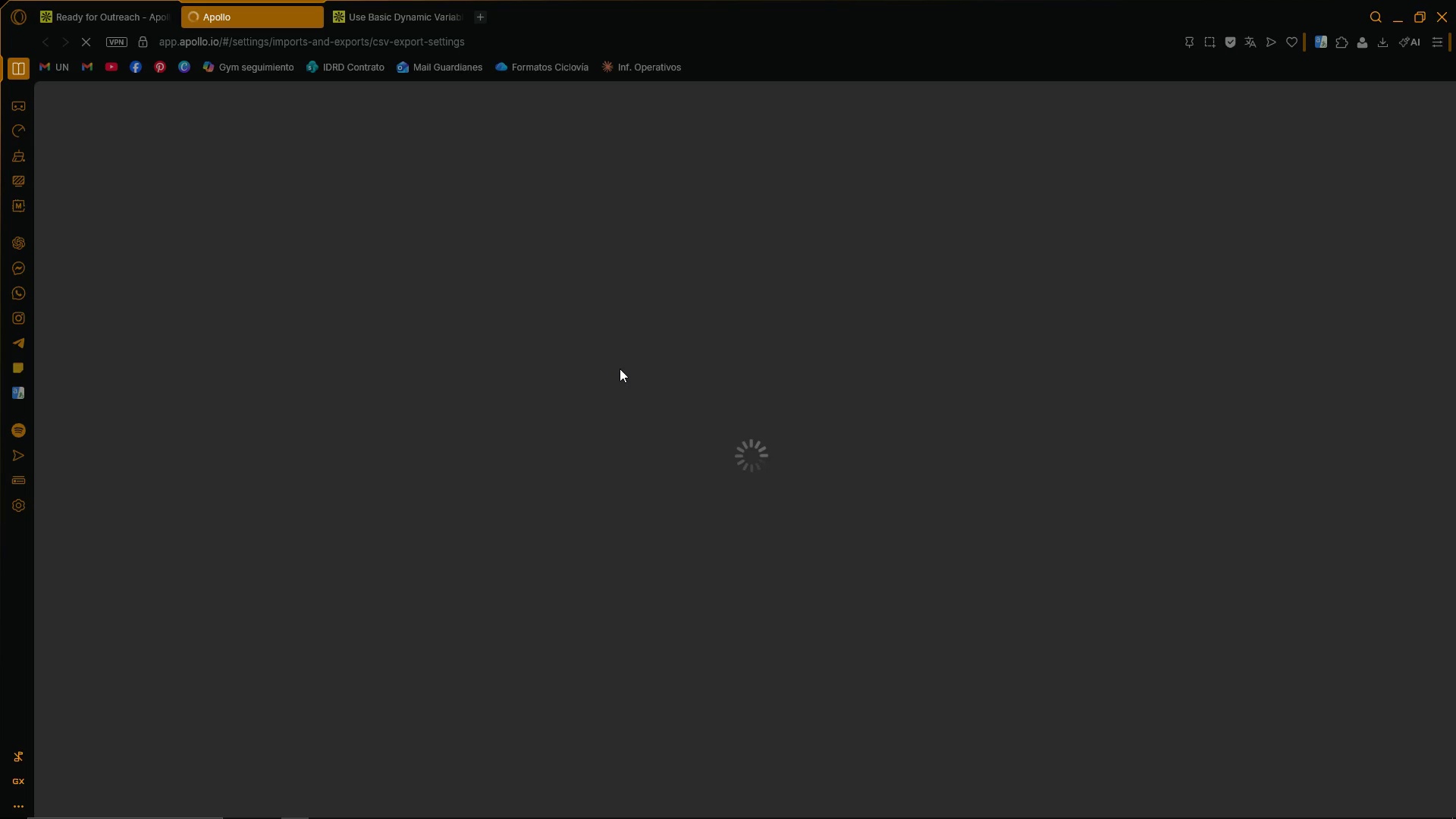 
left_click([1005, 309])
 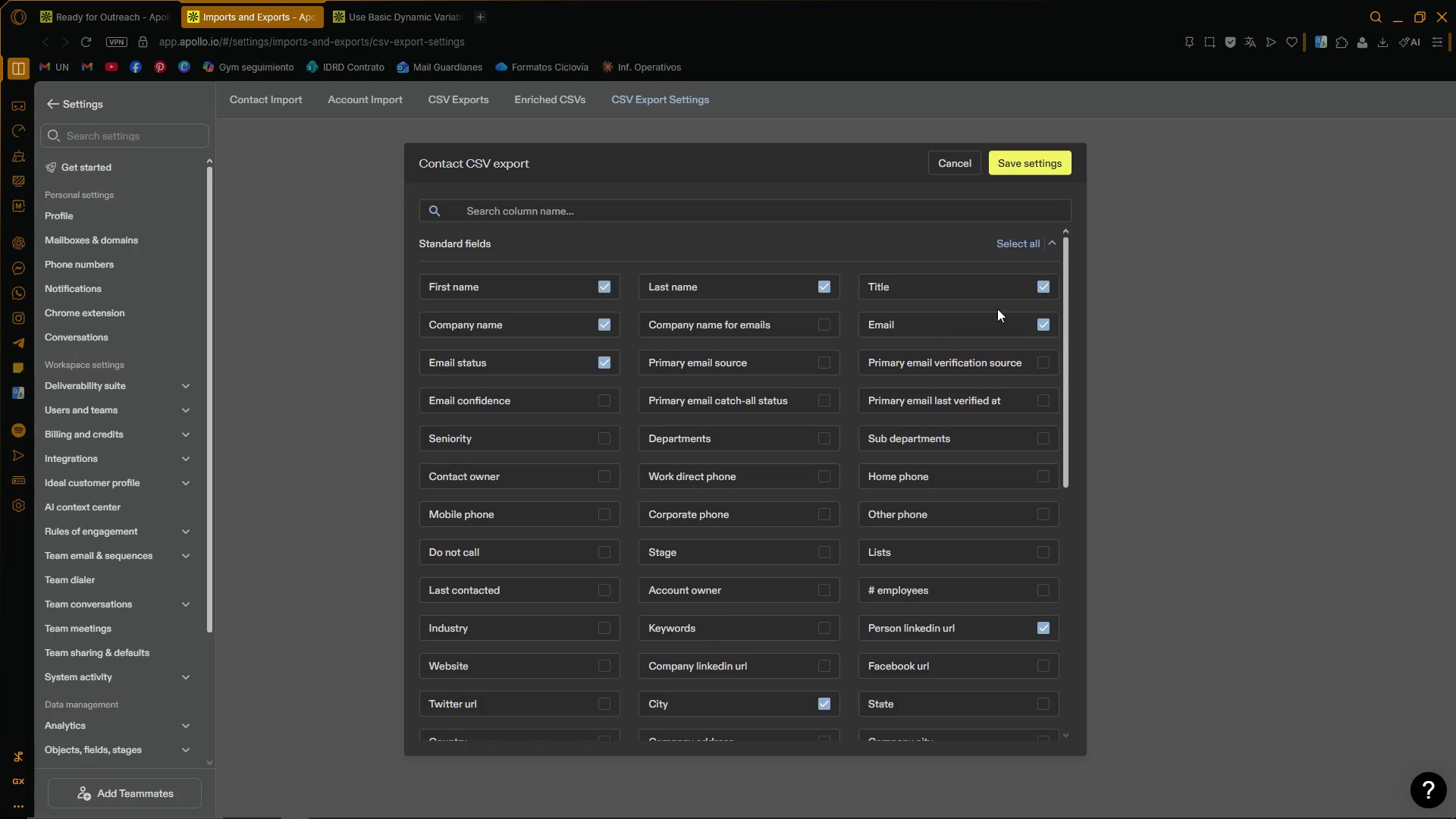 
wait(6.12)
 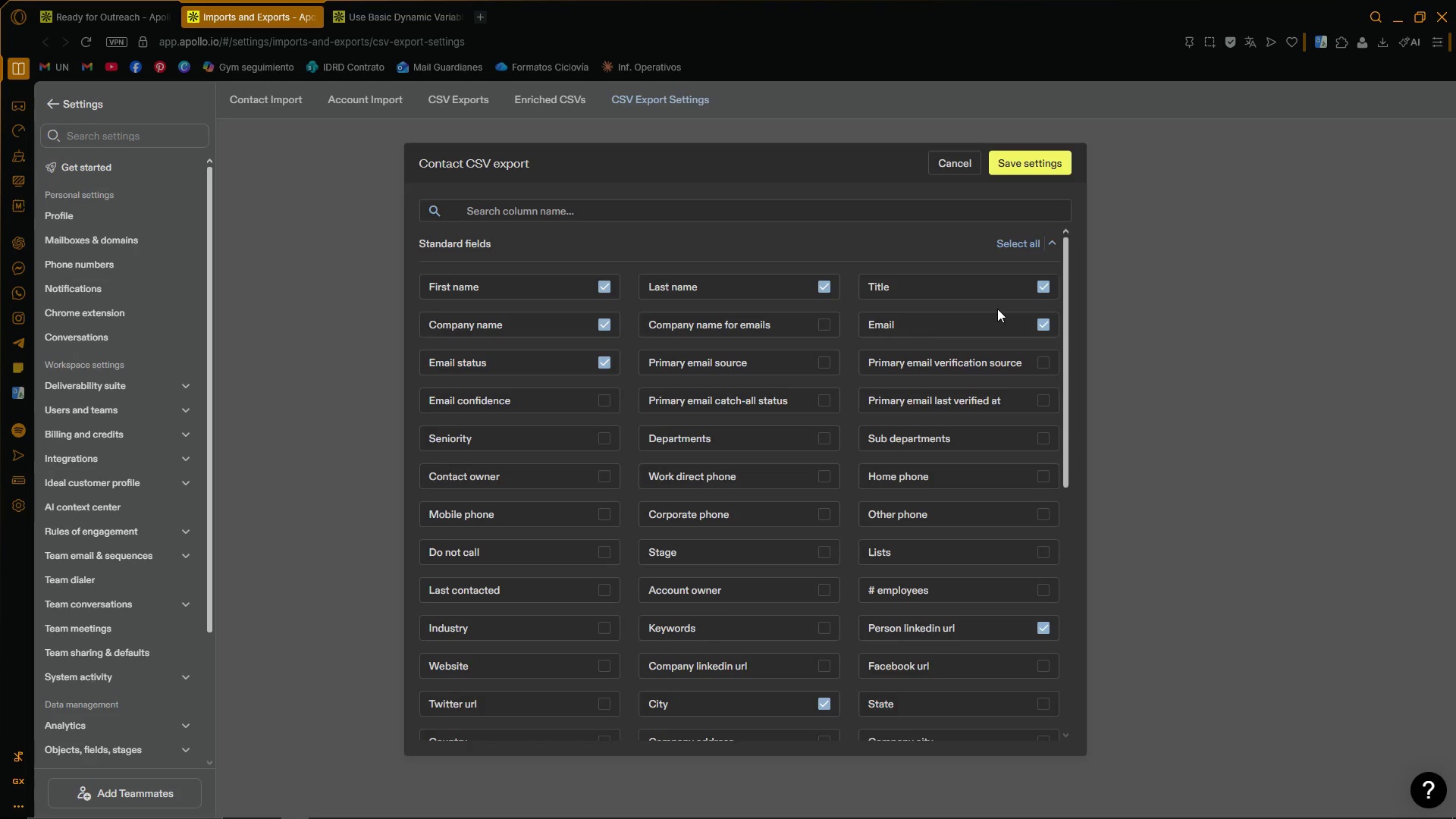 
left_click([363, 814])
 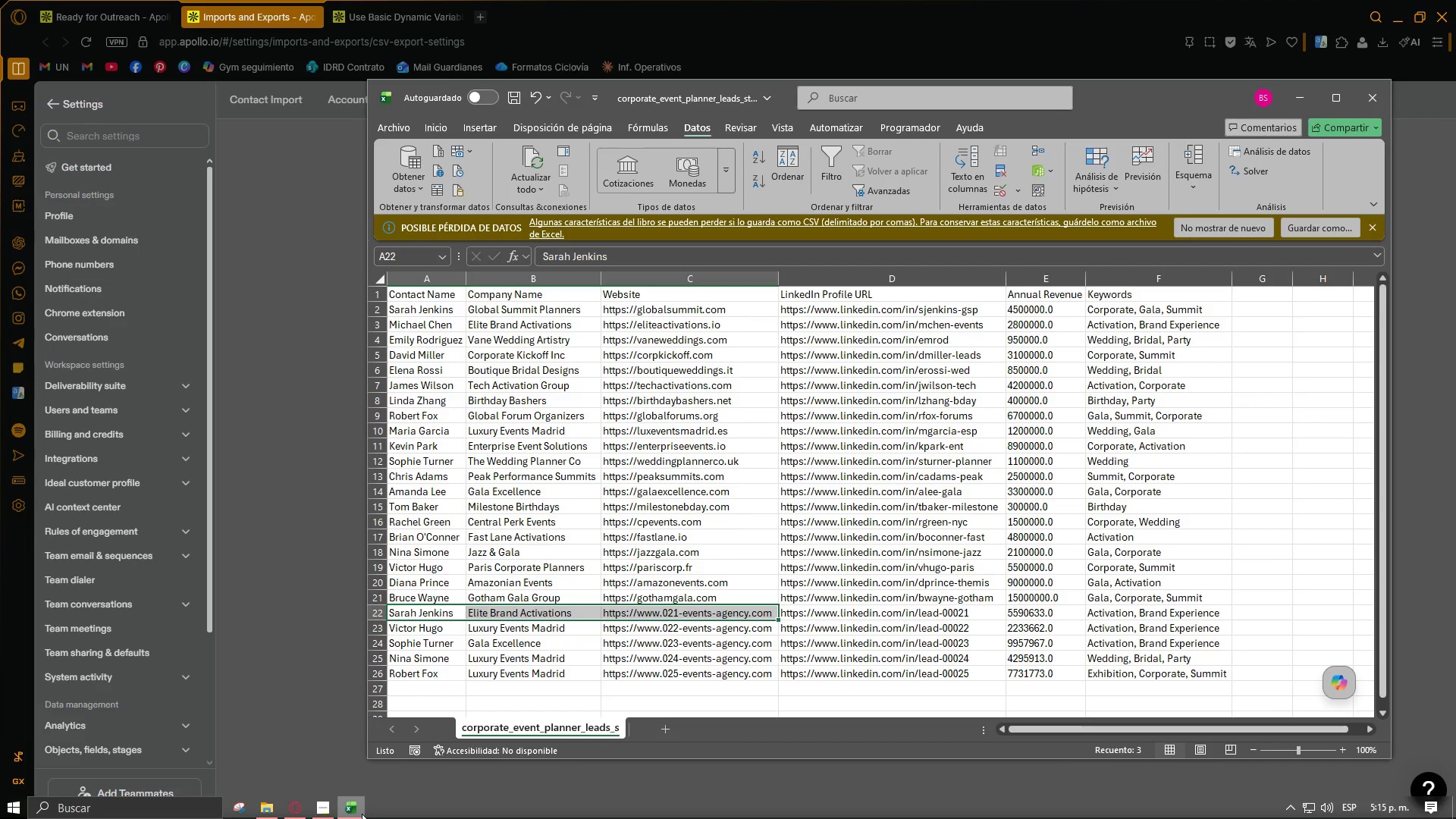 
left_click([362, 814])
 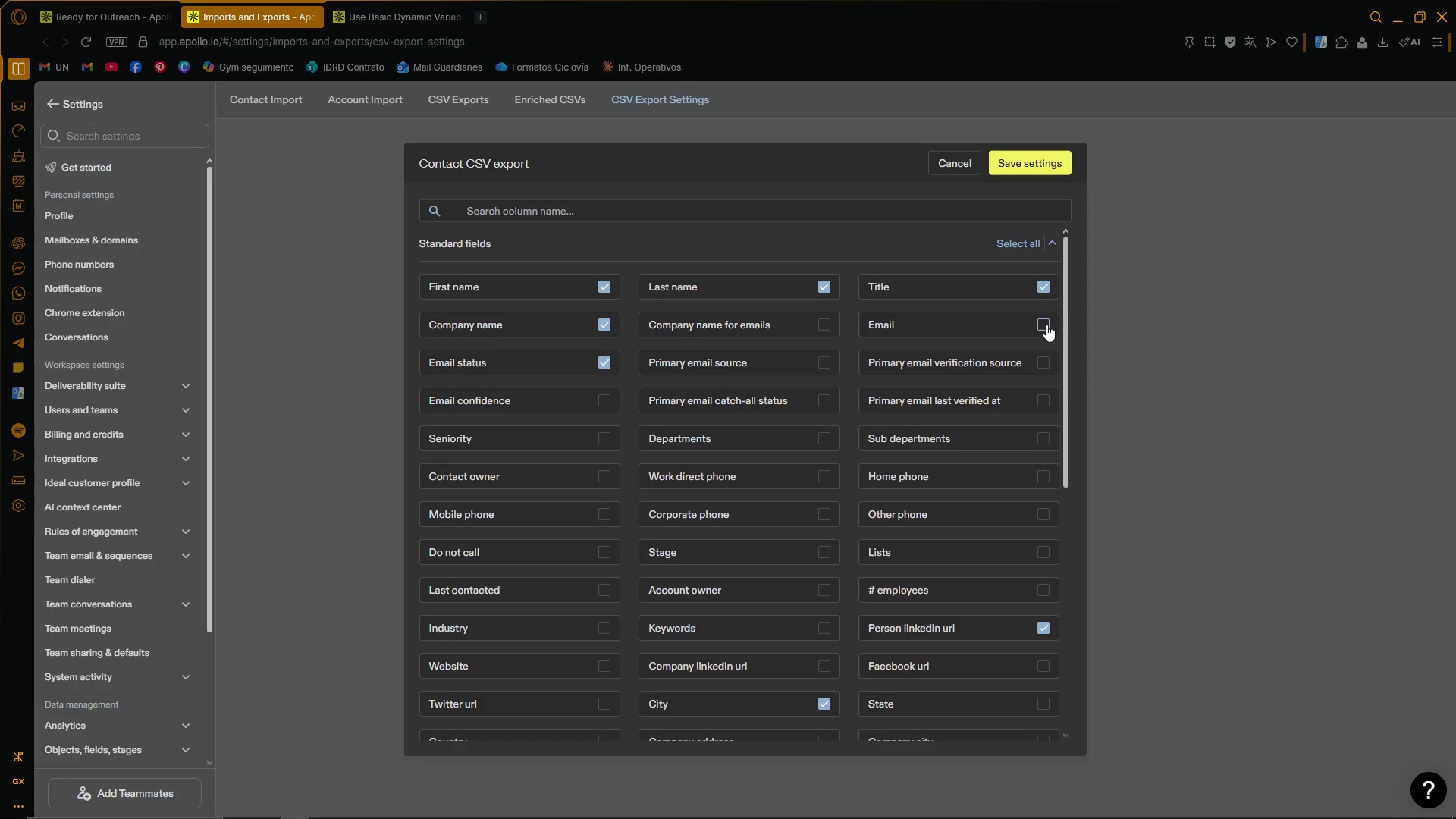 
wait(20.73)
 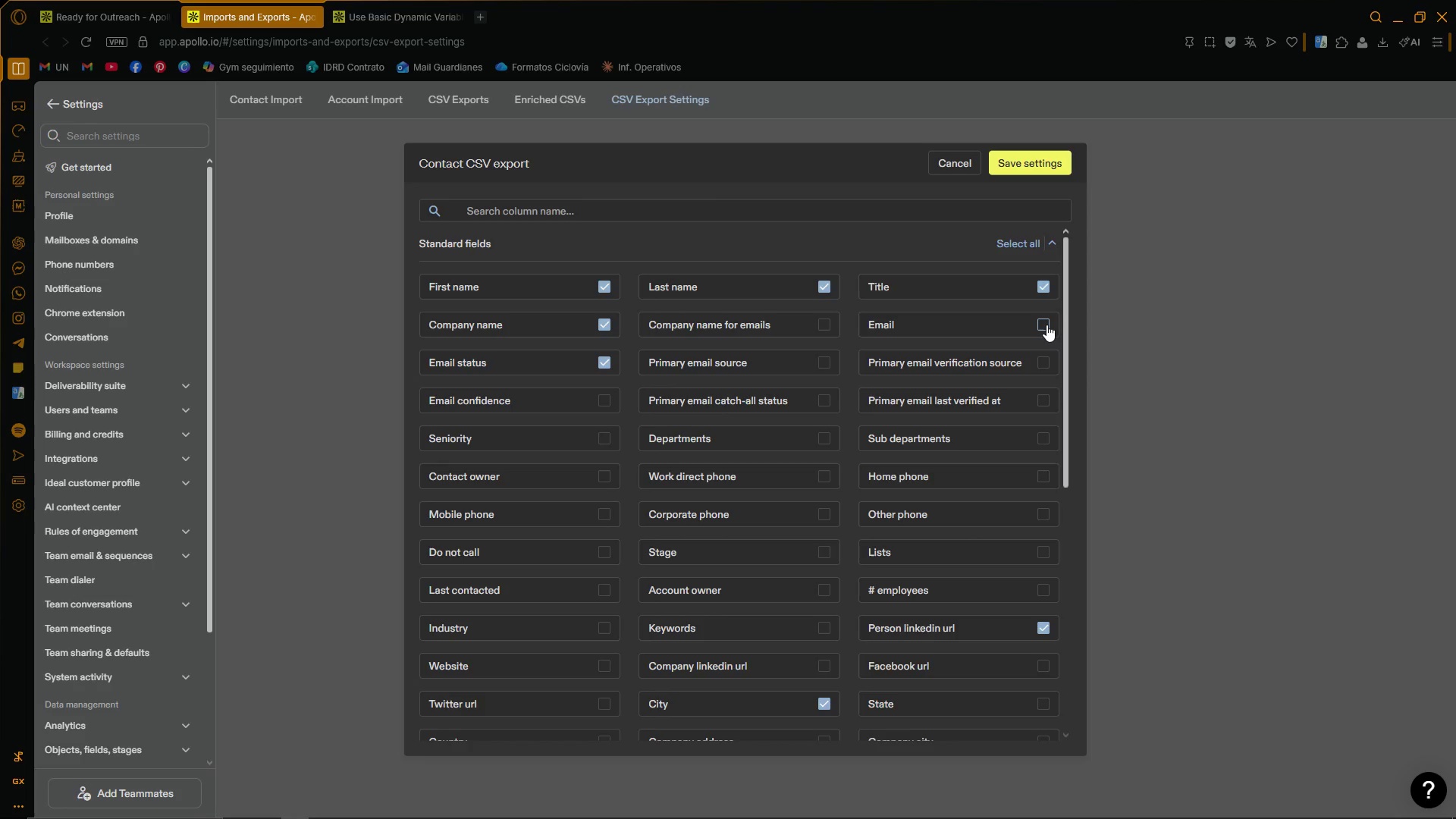 
left_click([607, 366])
 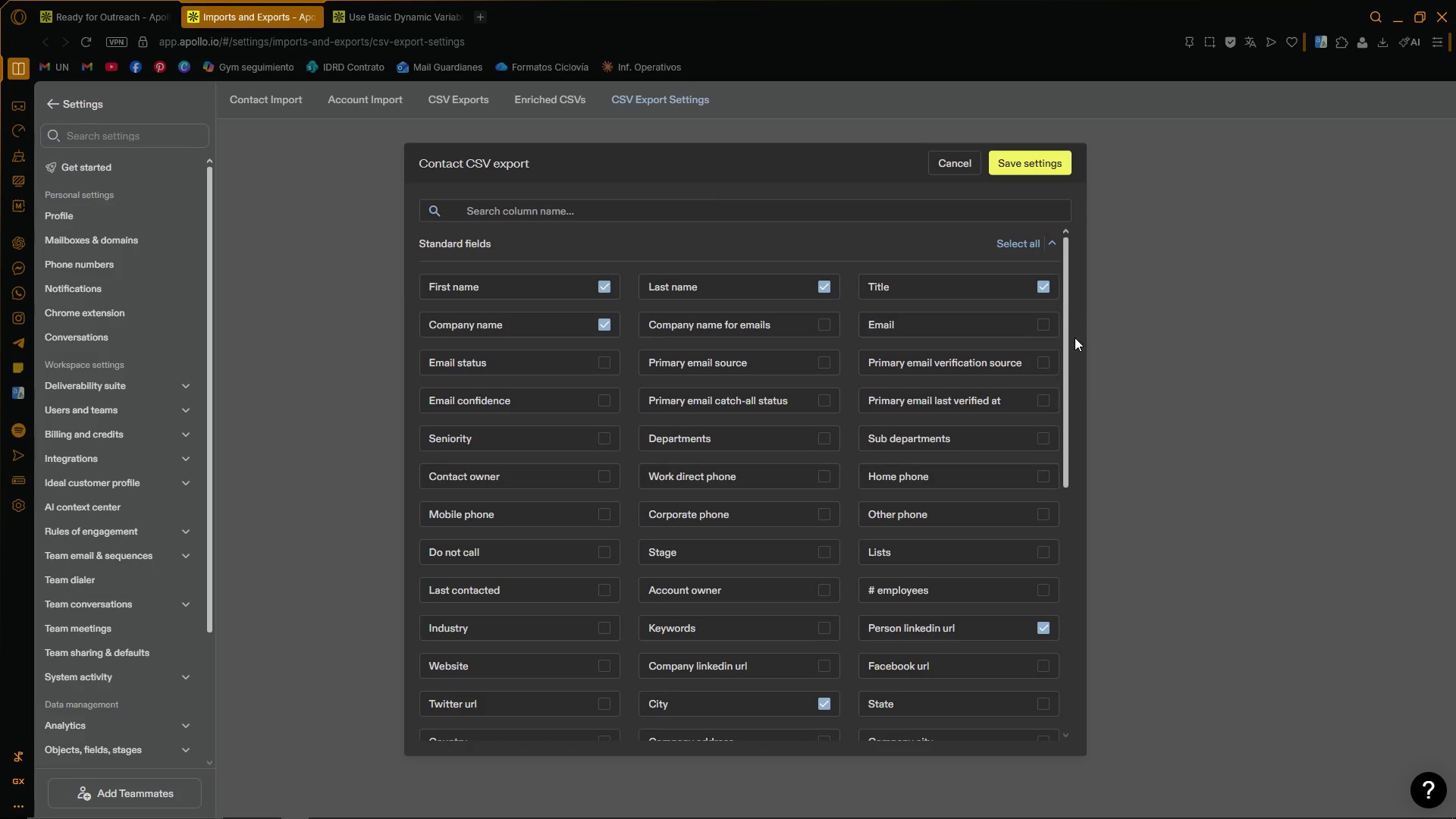 
left_click_drag(start_coordinate=[1065, 342], to_coordinate=[1060, 407])
 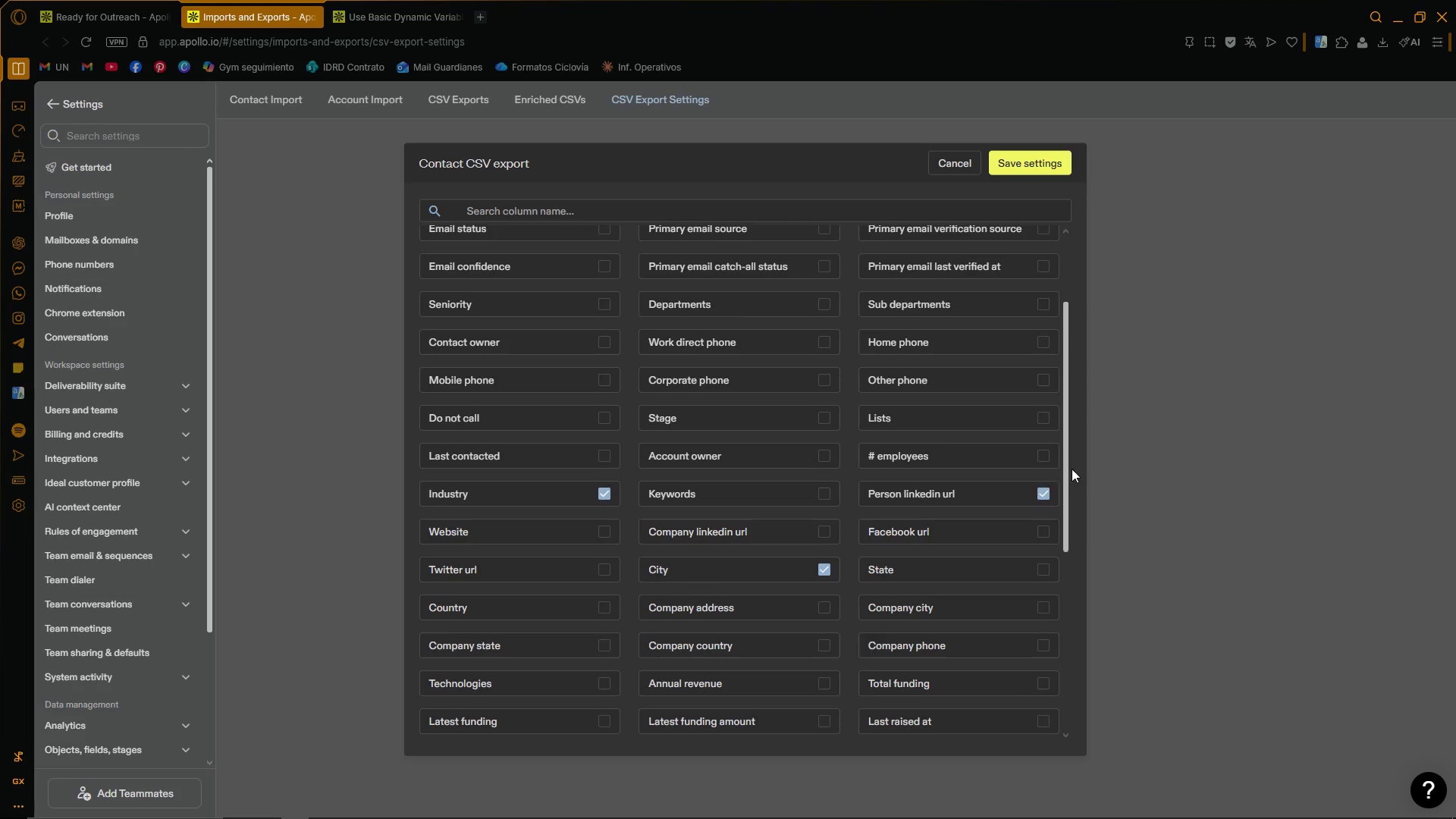 
left_click_drag(start_coordinate=[1068, 468], to_coordinate=[1063, 474])
 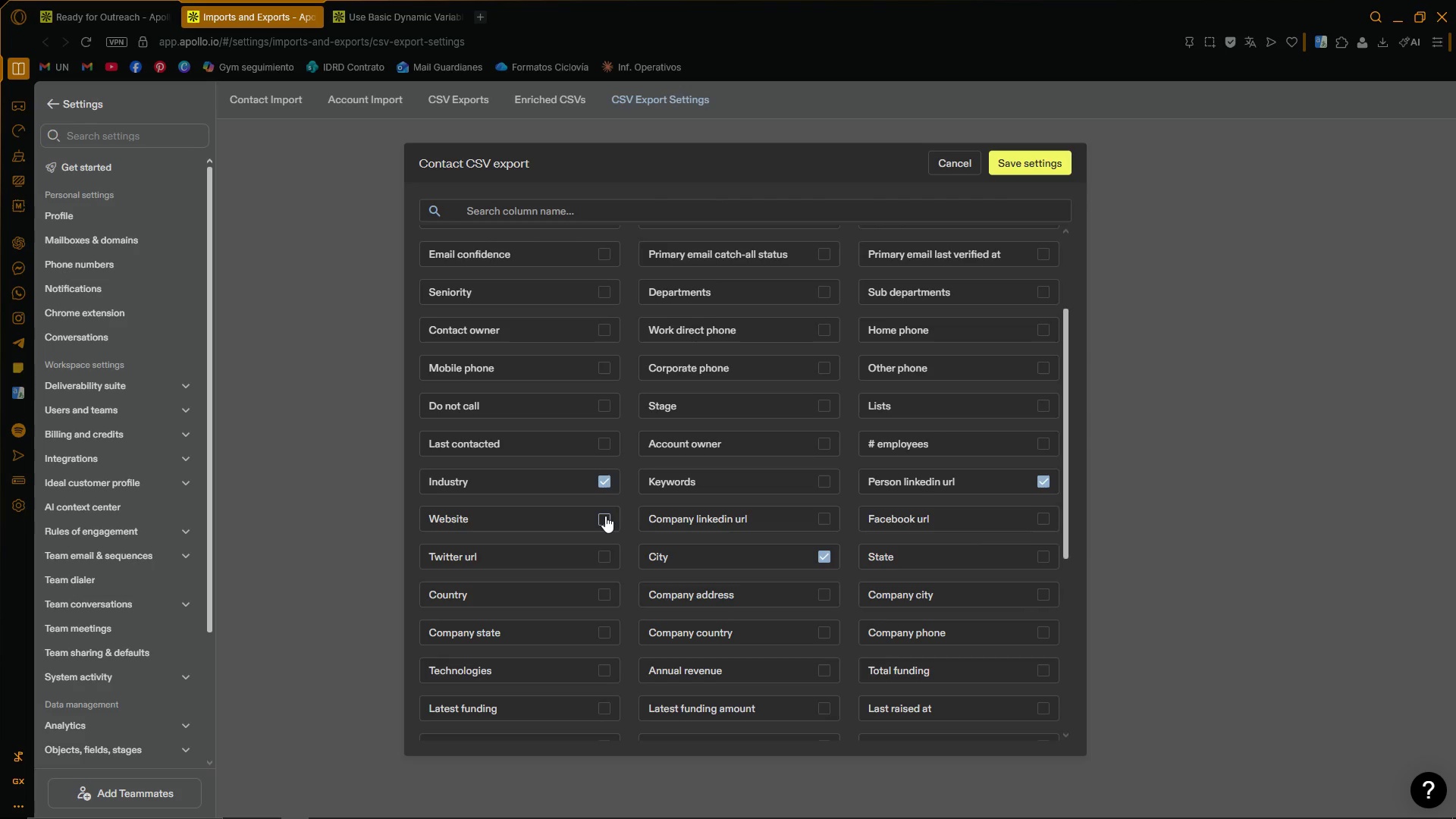 
left_click([605, 516])
 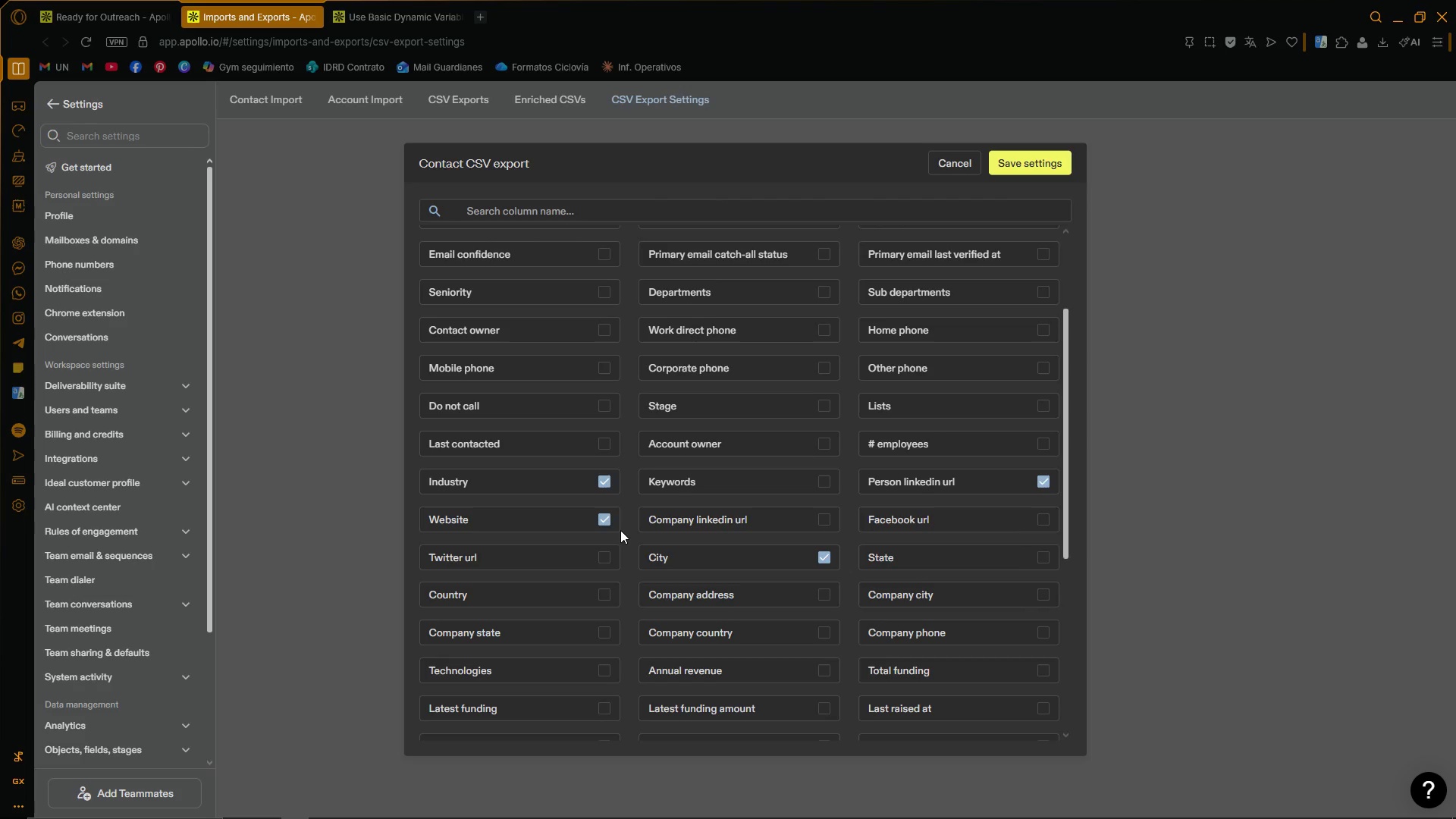 
scroll: coordinate [845, 488], scroll_direction: down, amount: 3.0
 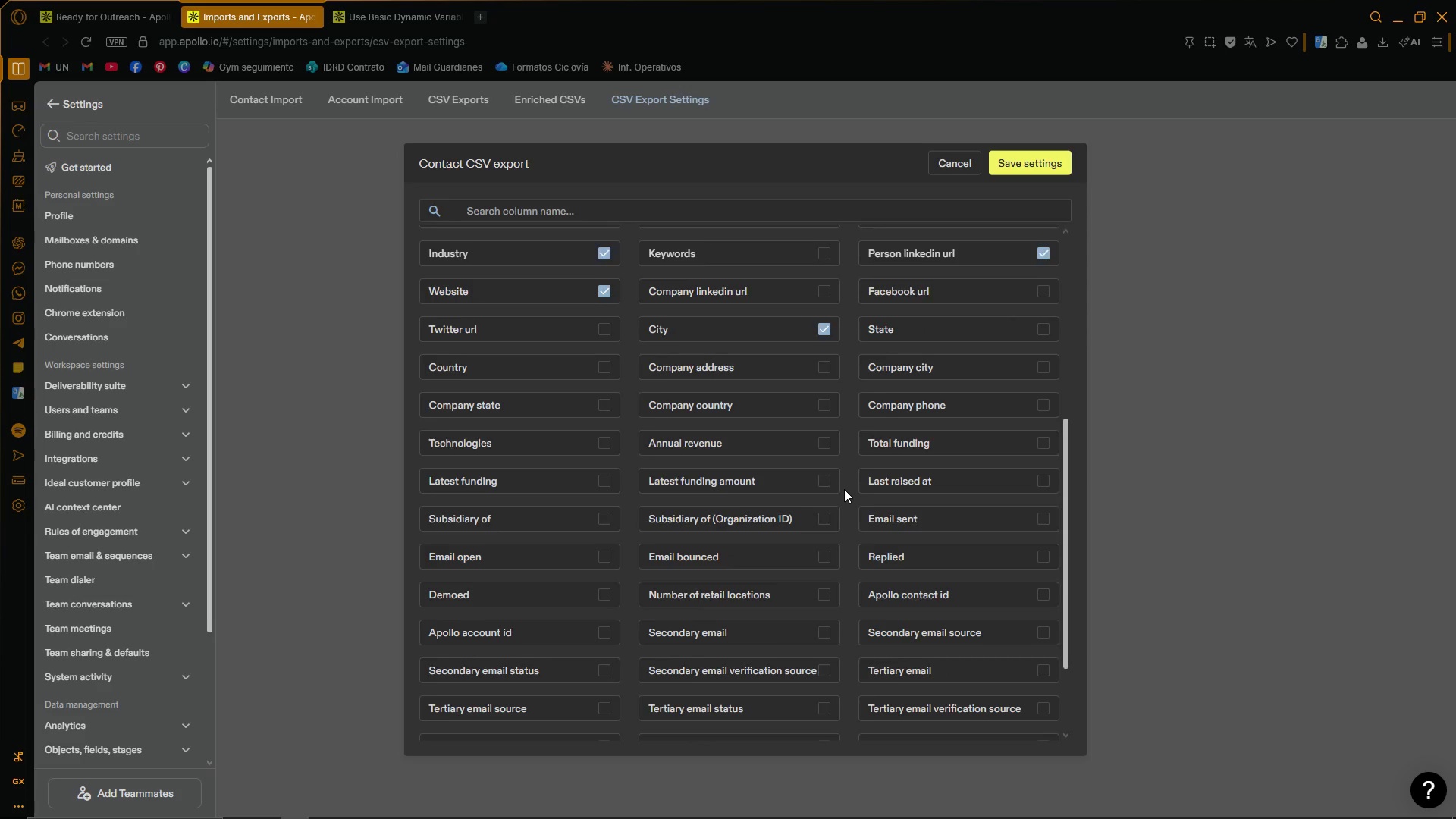 
scroll: coordinate [843, 491], scroll_direction: up, amount: 11.0
 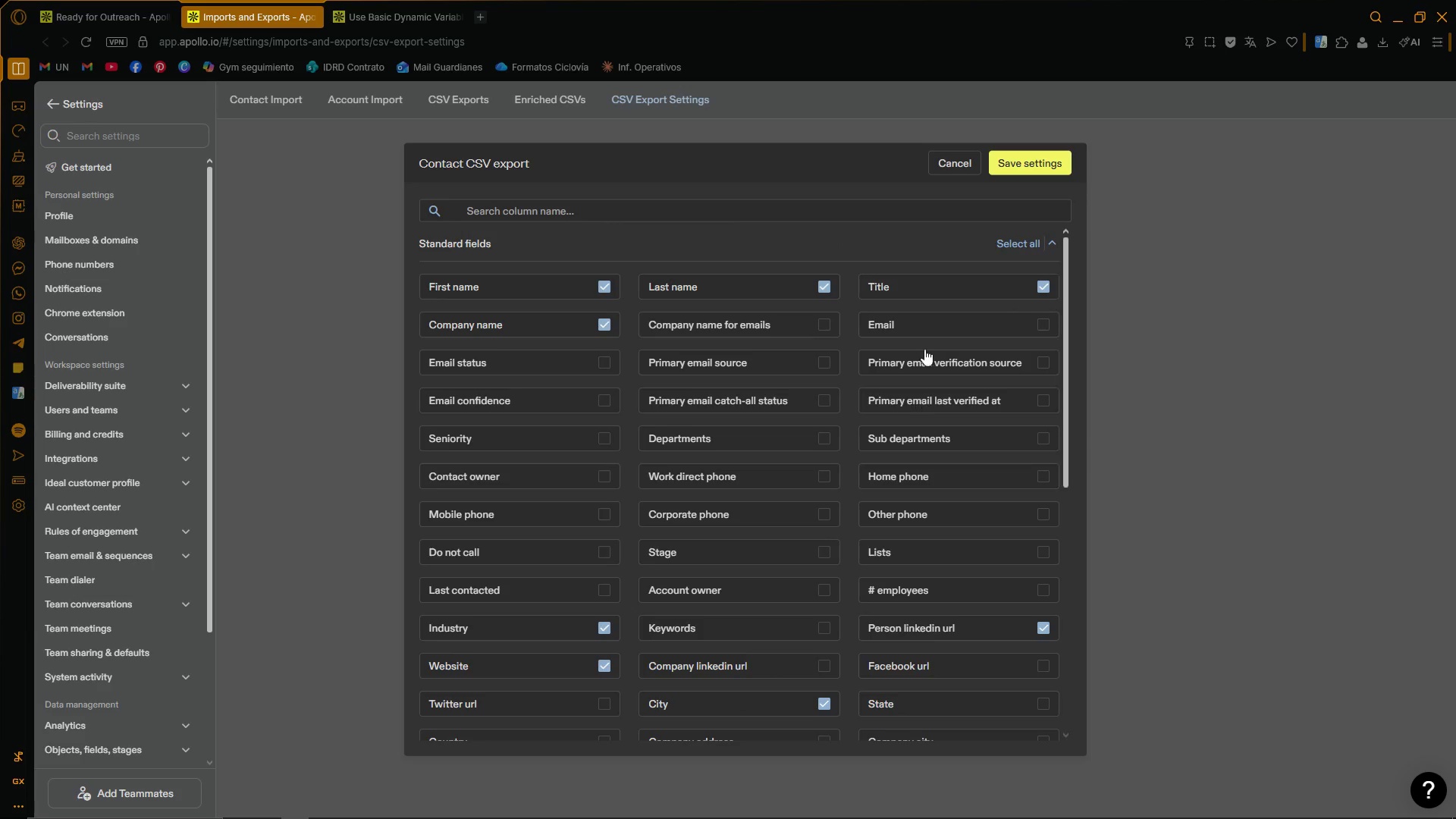 
left_click([1031, 168])
 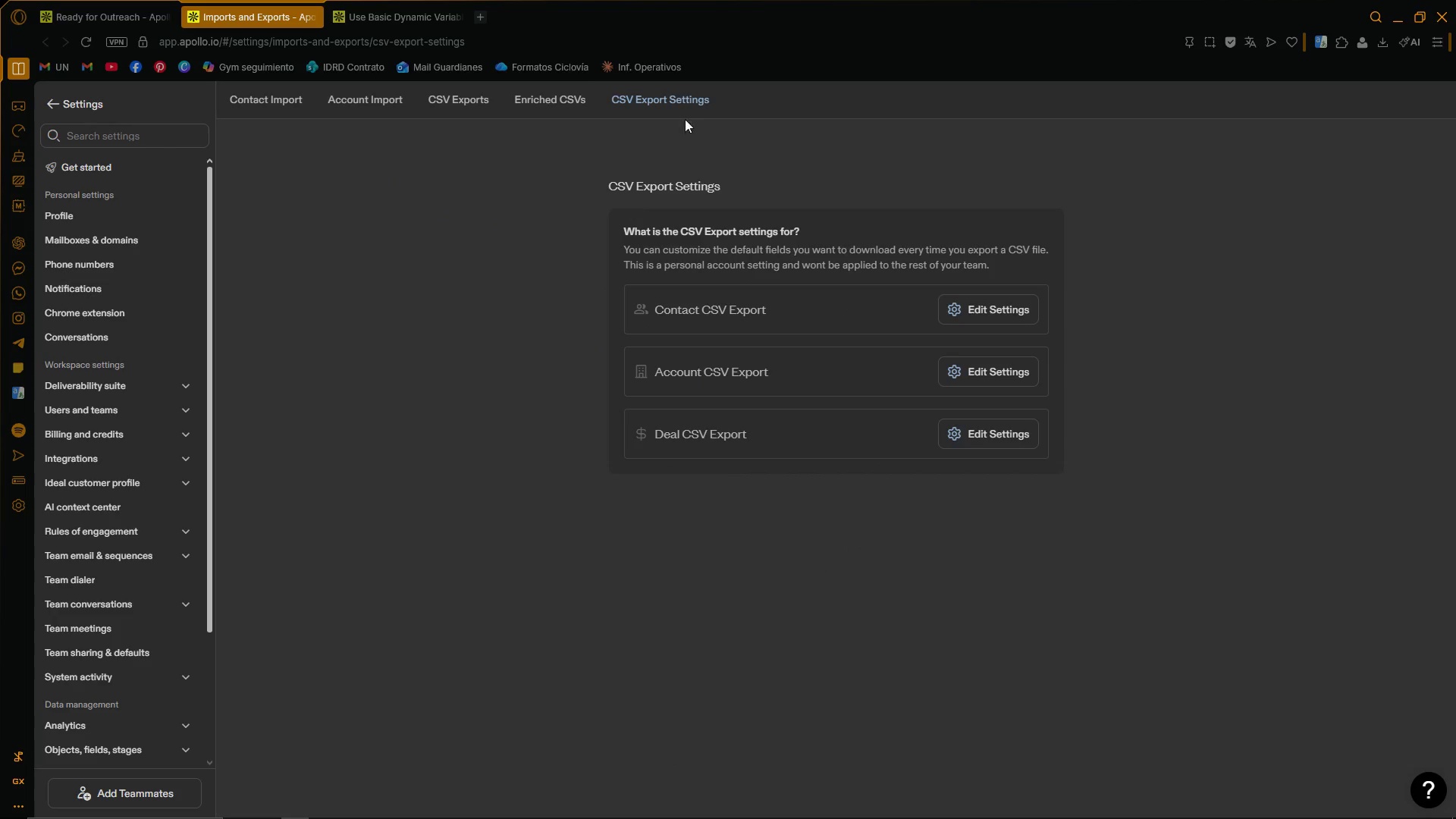 
left_click([312, 20])
 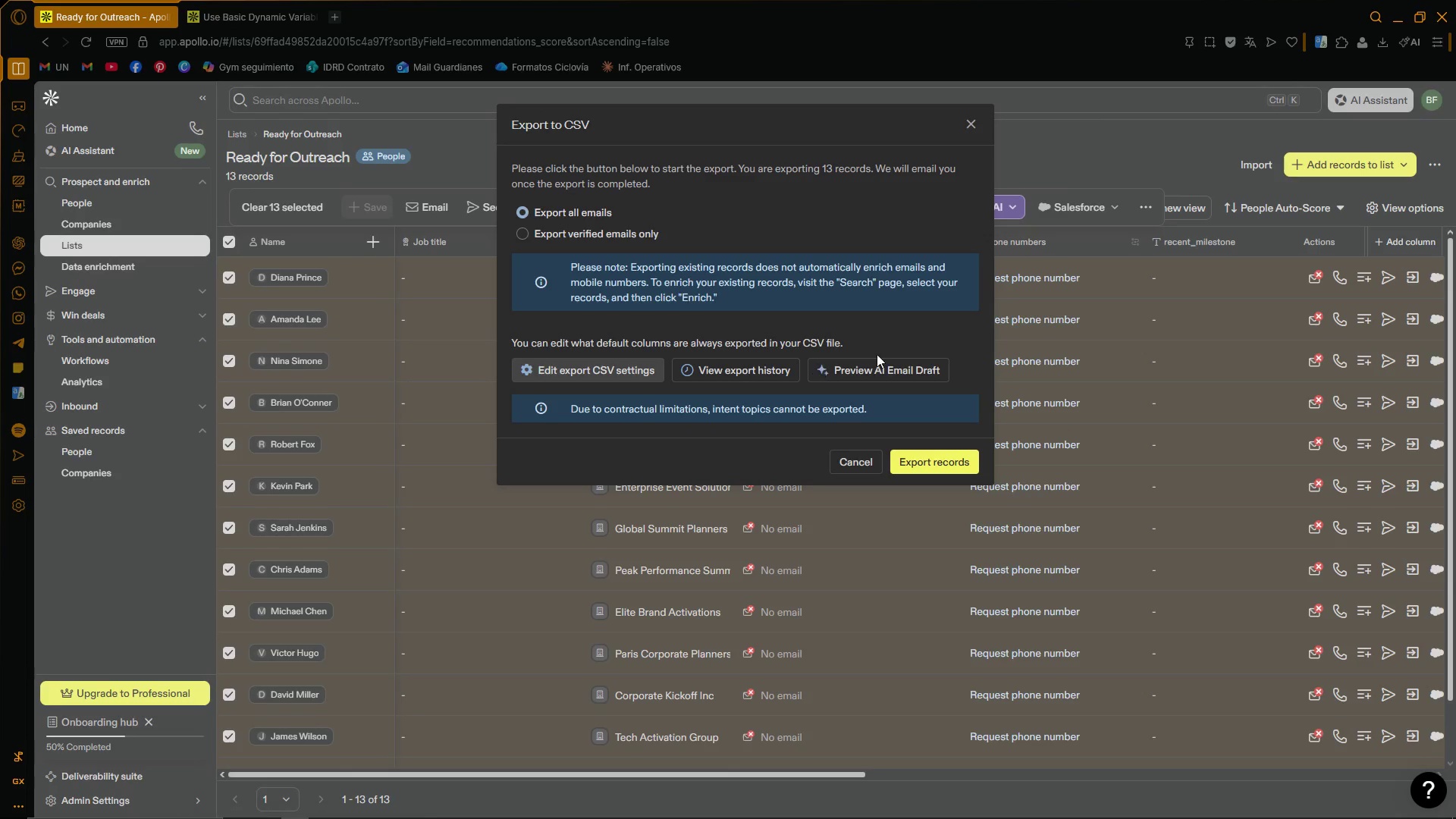 
left_click([901, 328])
 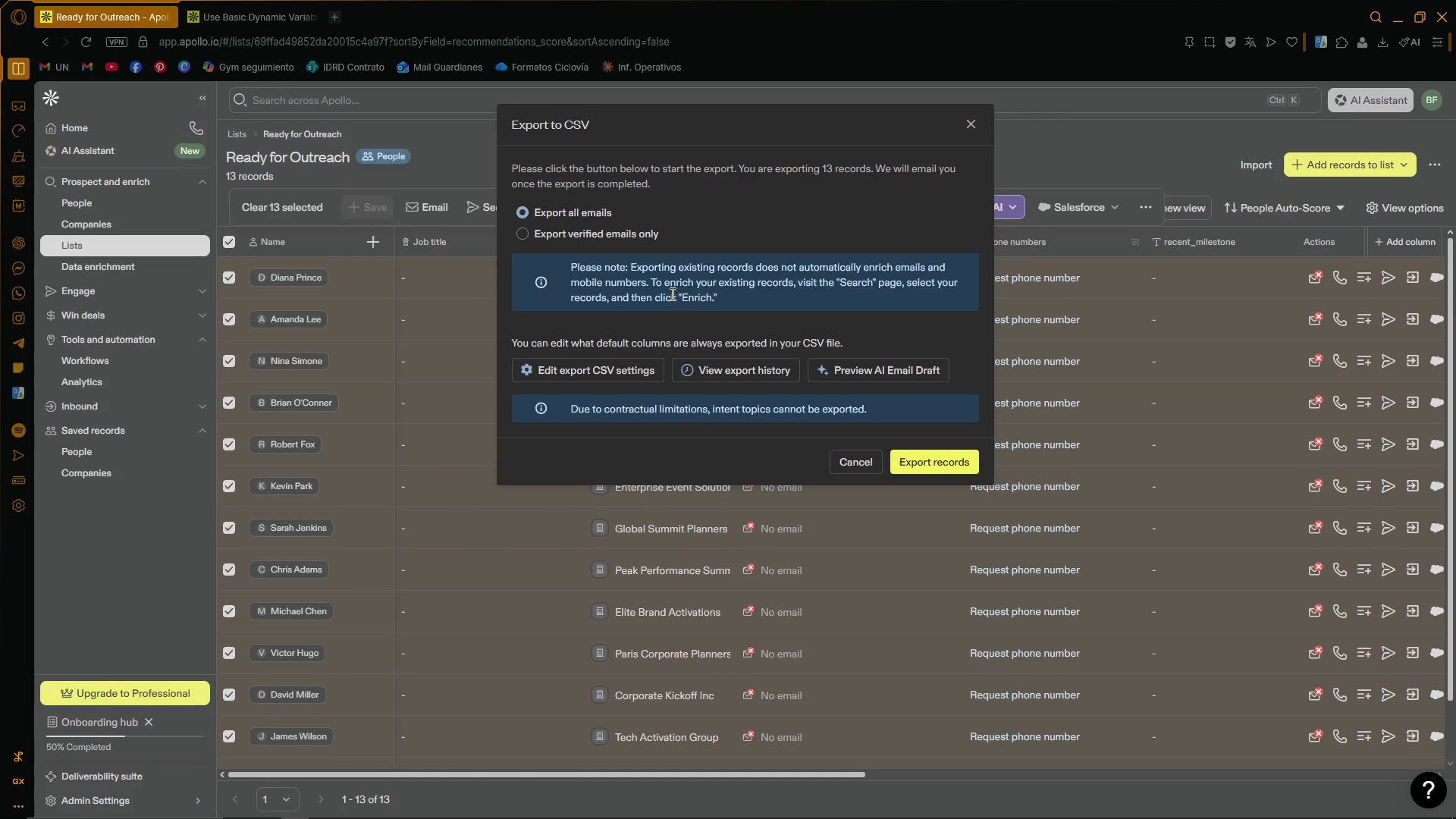 
wait(11.56)
 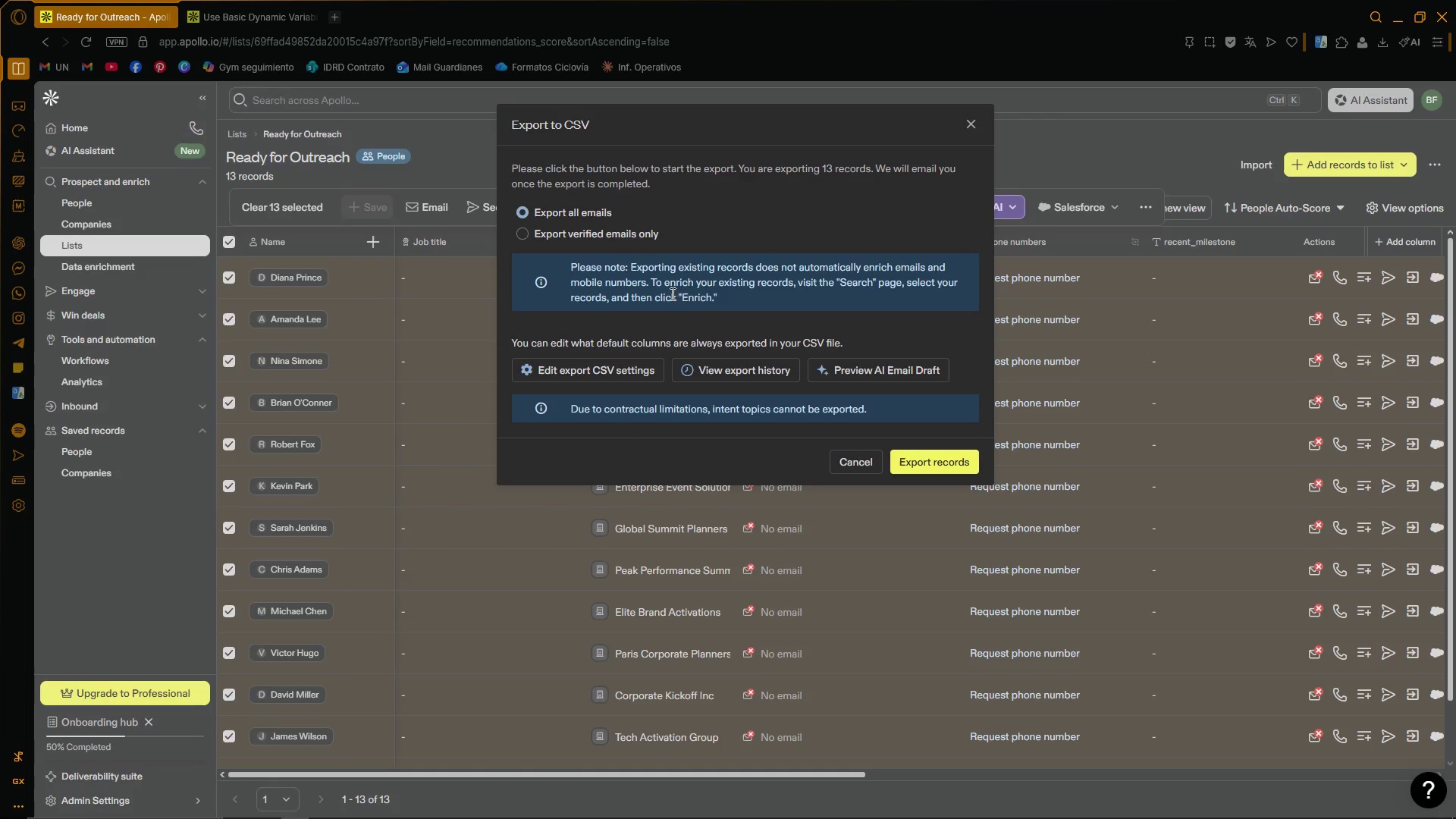 
left_click([938, 463])
 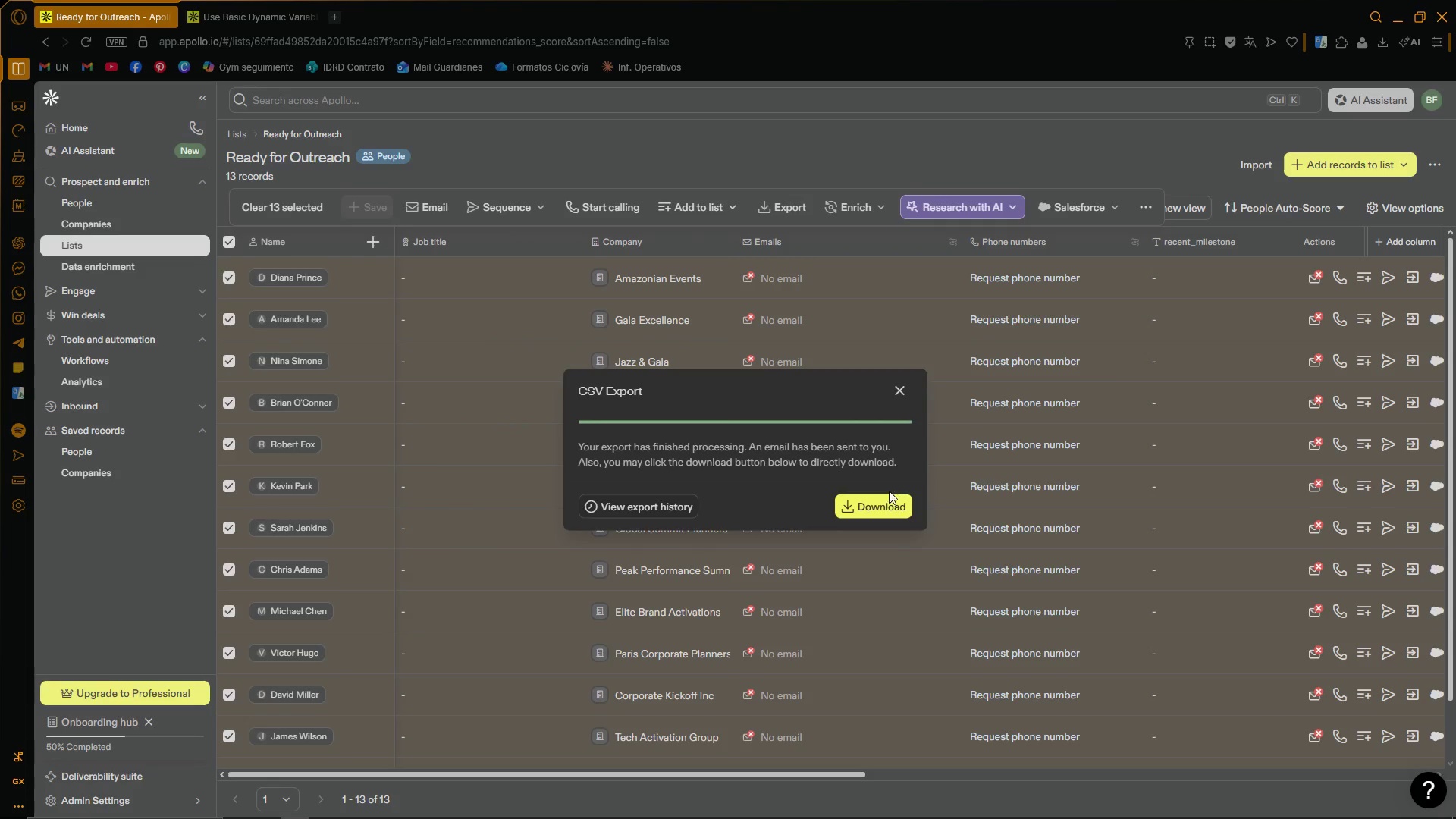 
double_click([888, 509])
 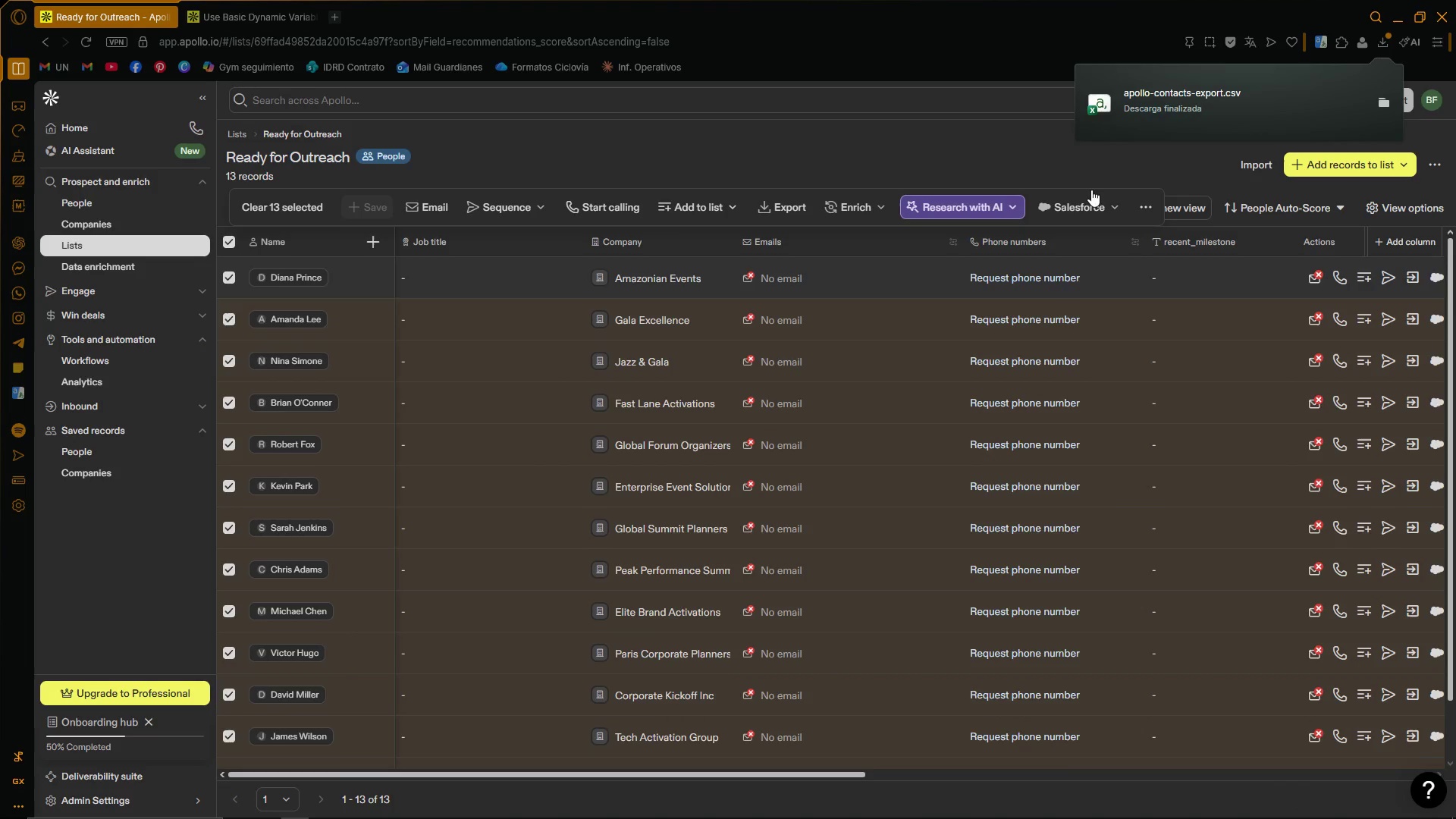 
double_click([1216, 99])
 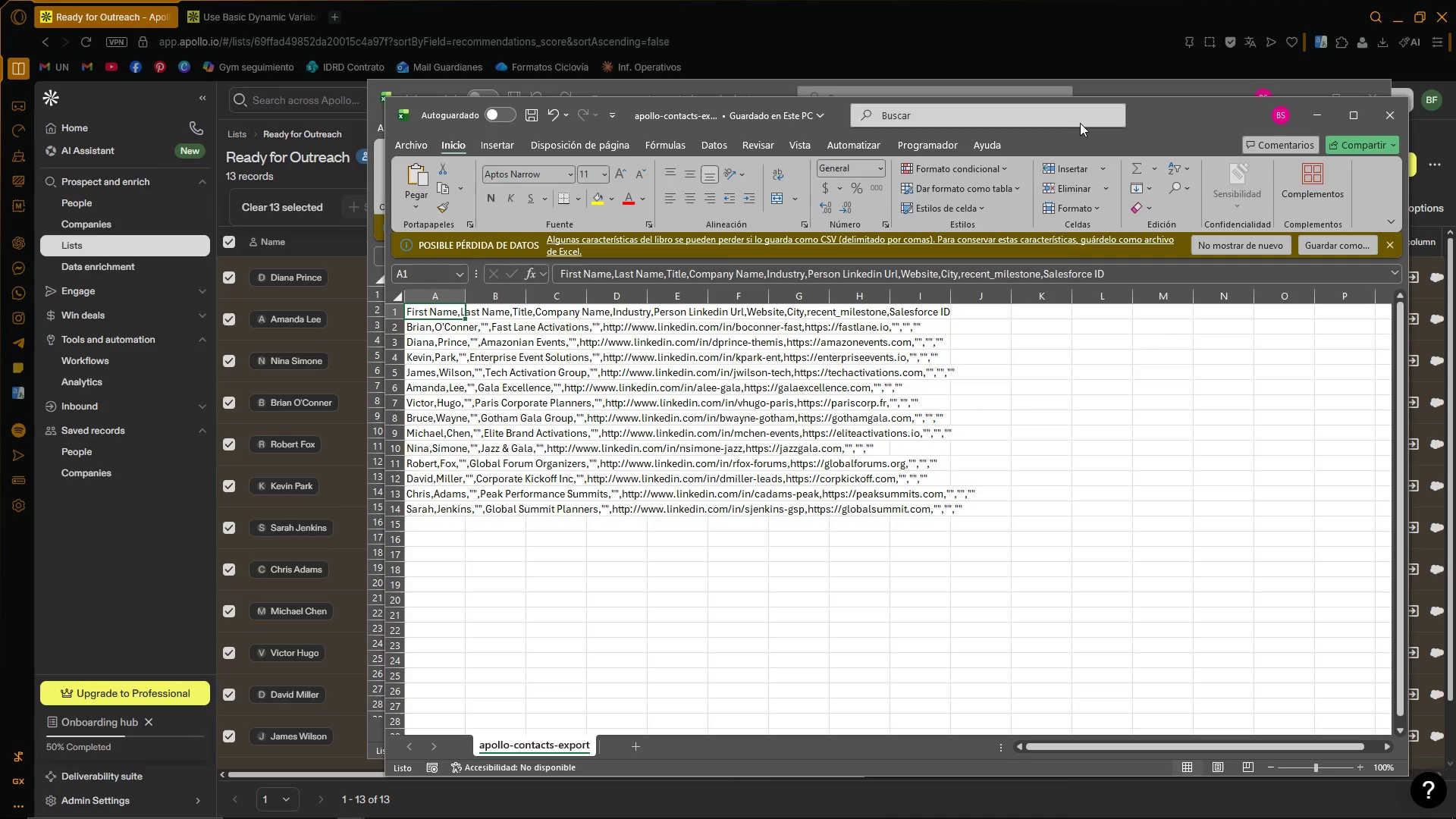 
left_click_drag(start_coordinate=[1155, 108], to_coordinate=[1042, 79])
 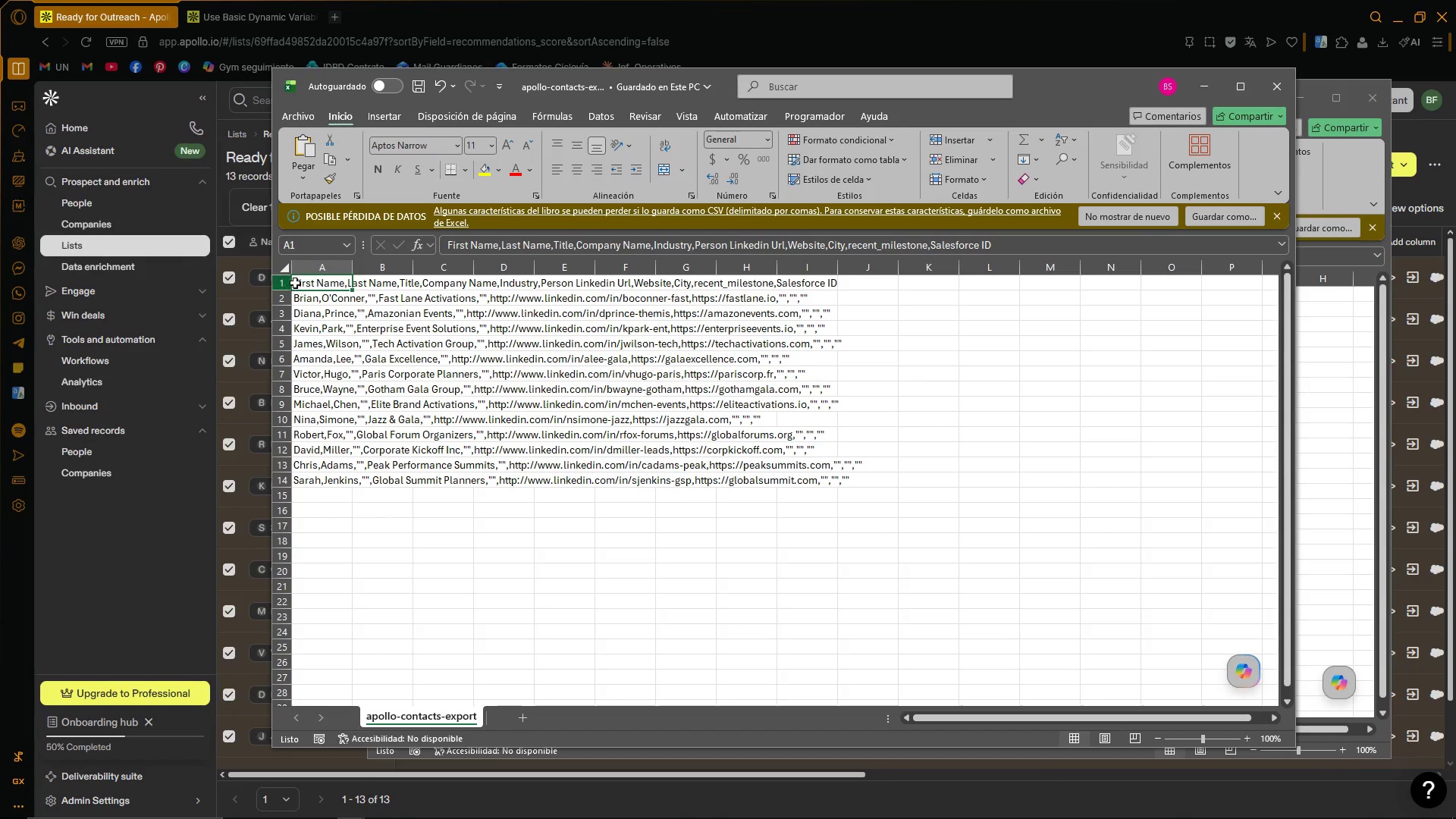 
left_click([324, 272])
 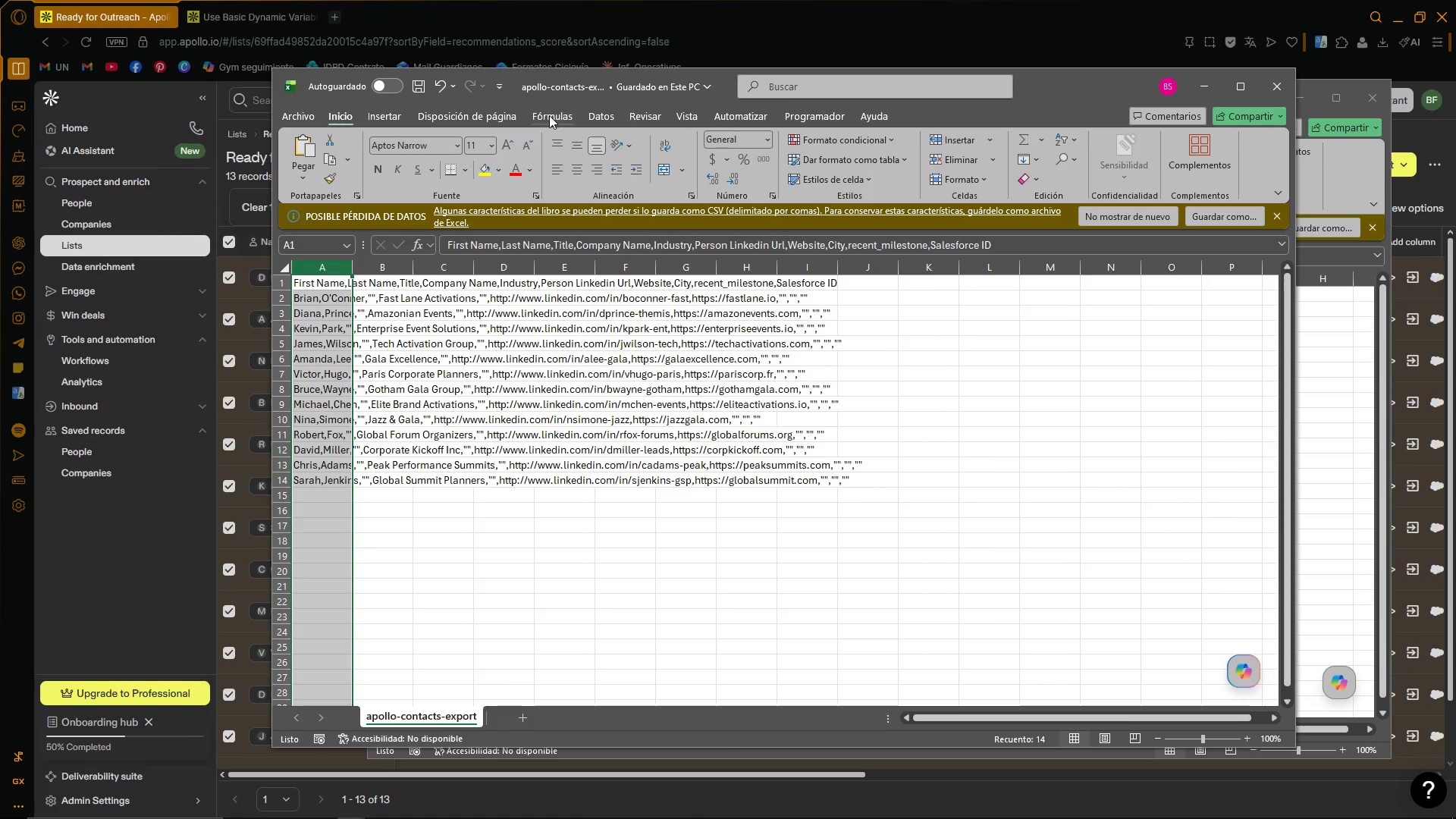 
left_click([606, 113])
 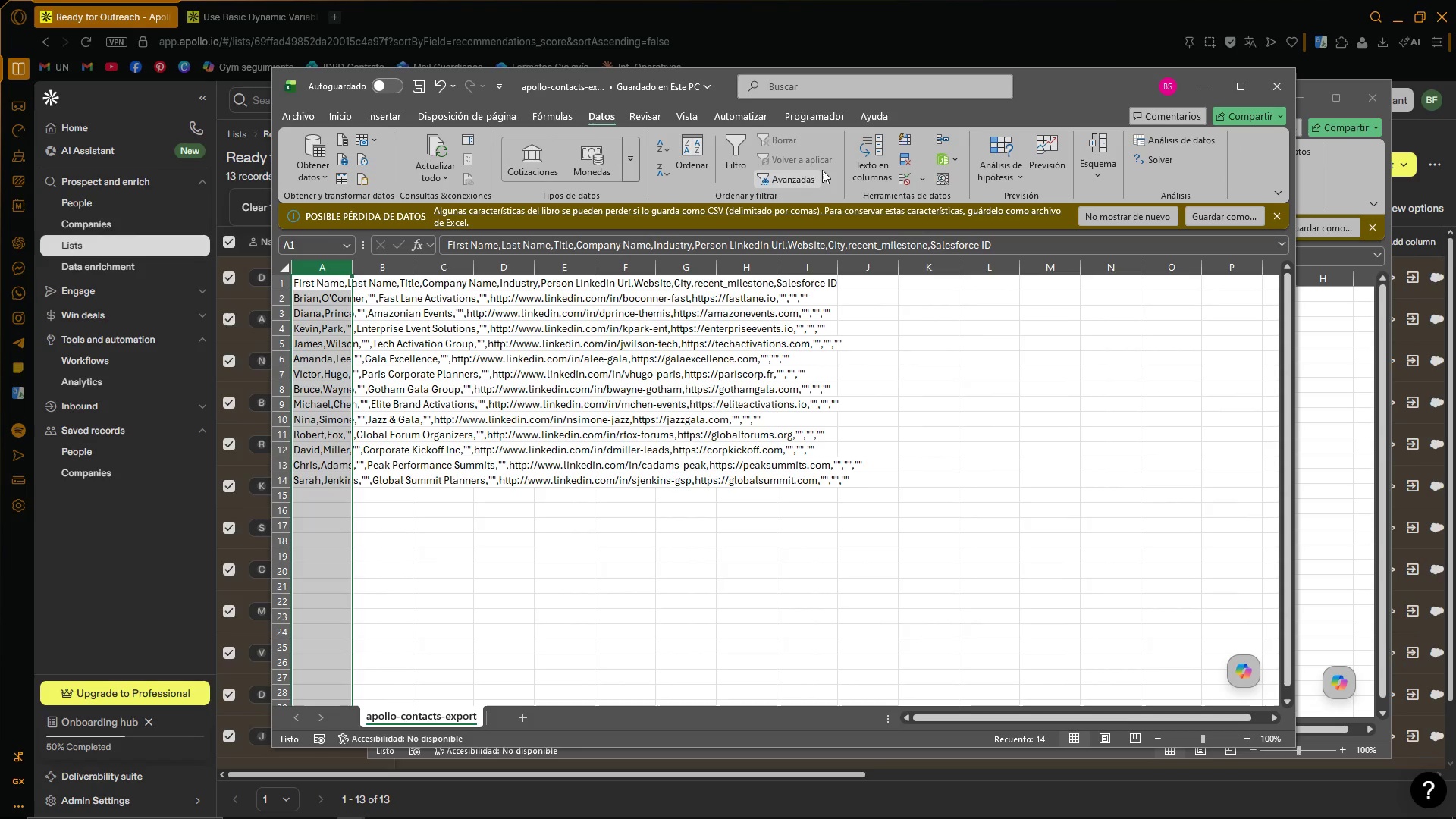 
left_click([855, 168])
 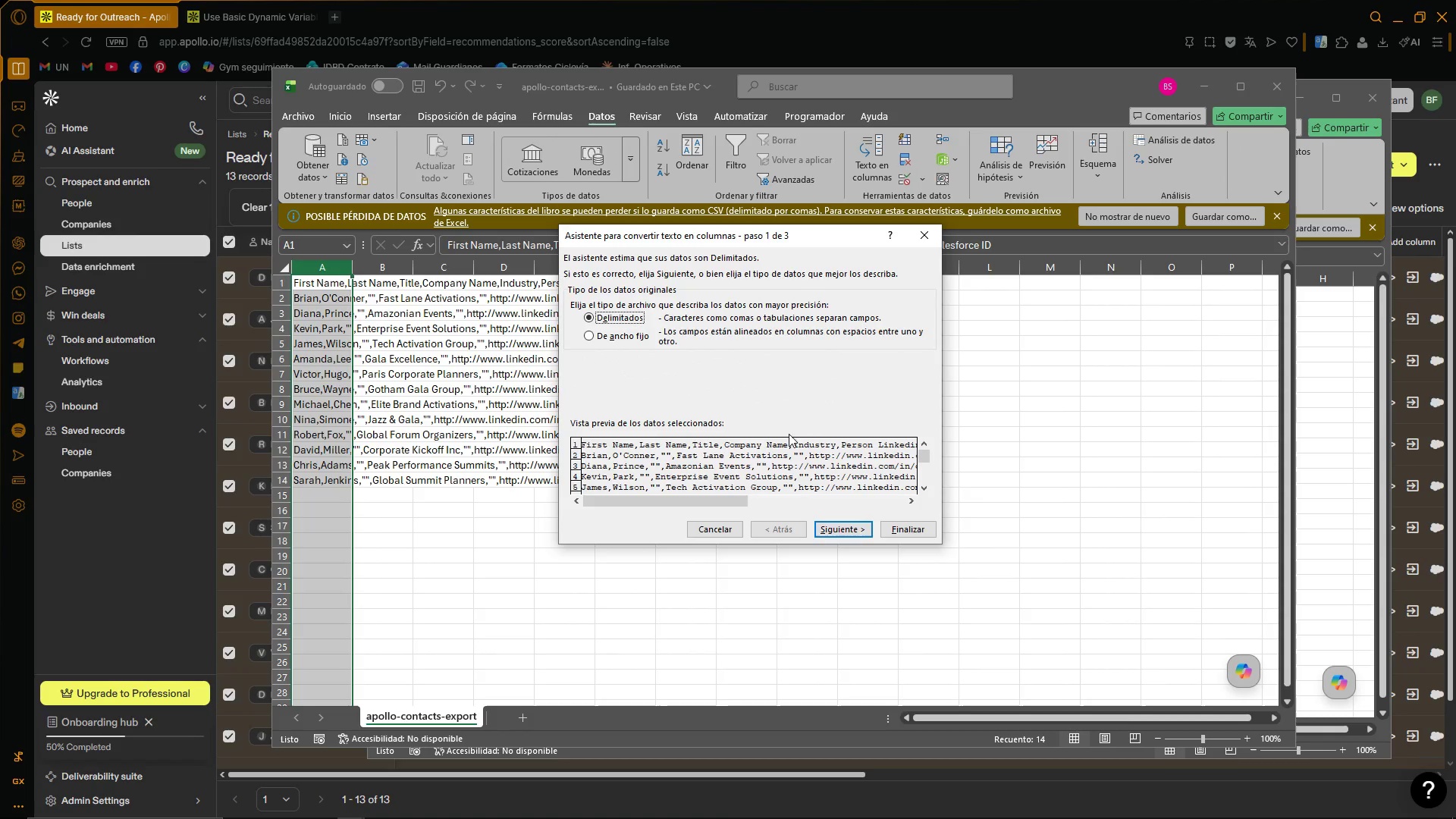 
left_click([849, 526])
 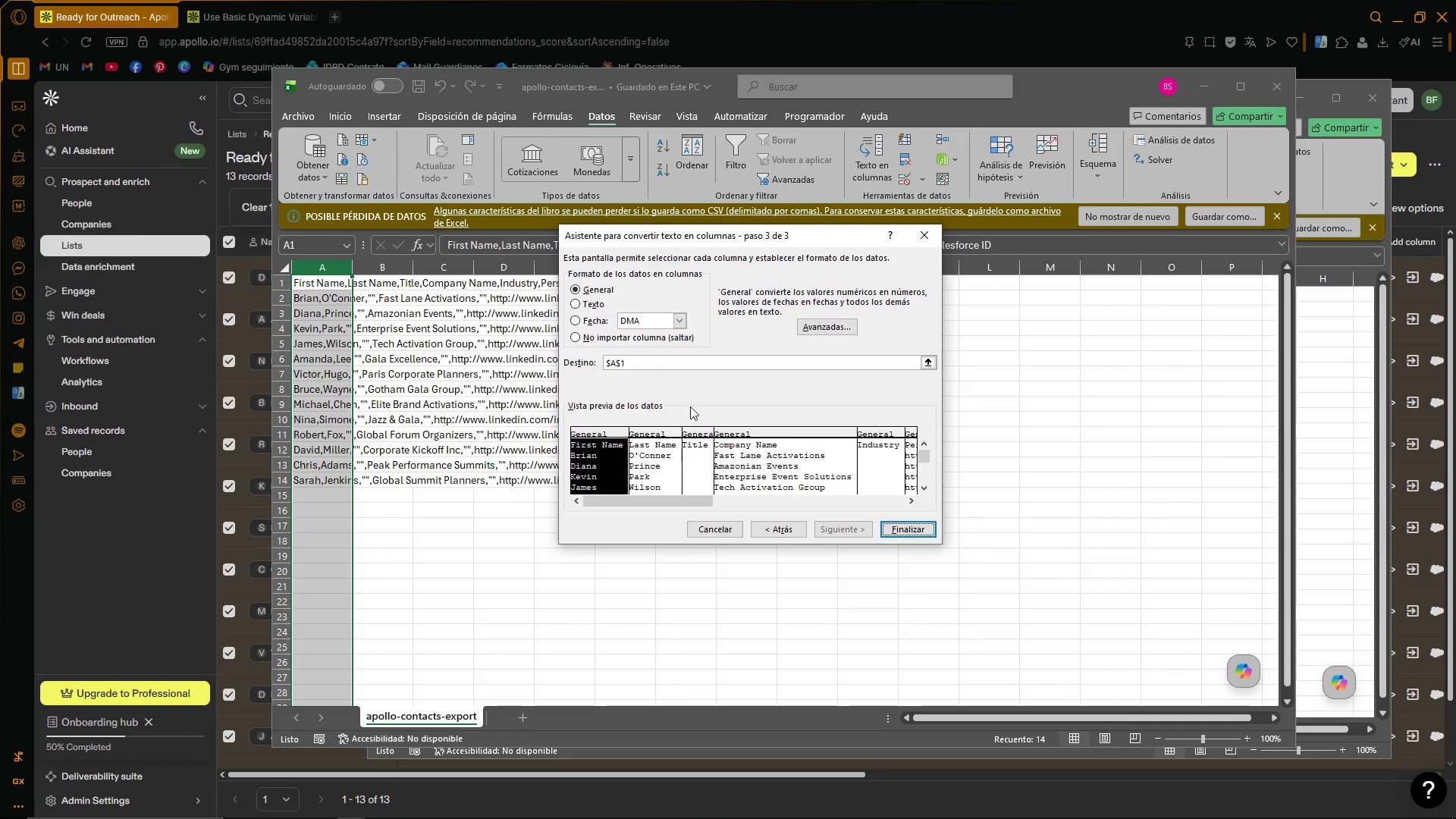 
left_click([920, 537])
 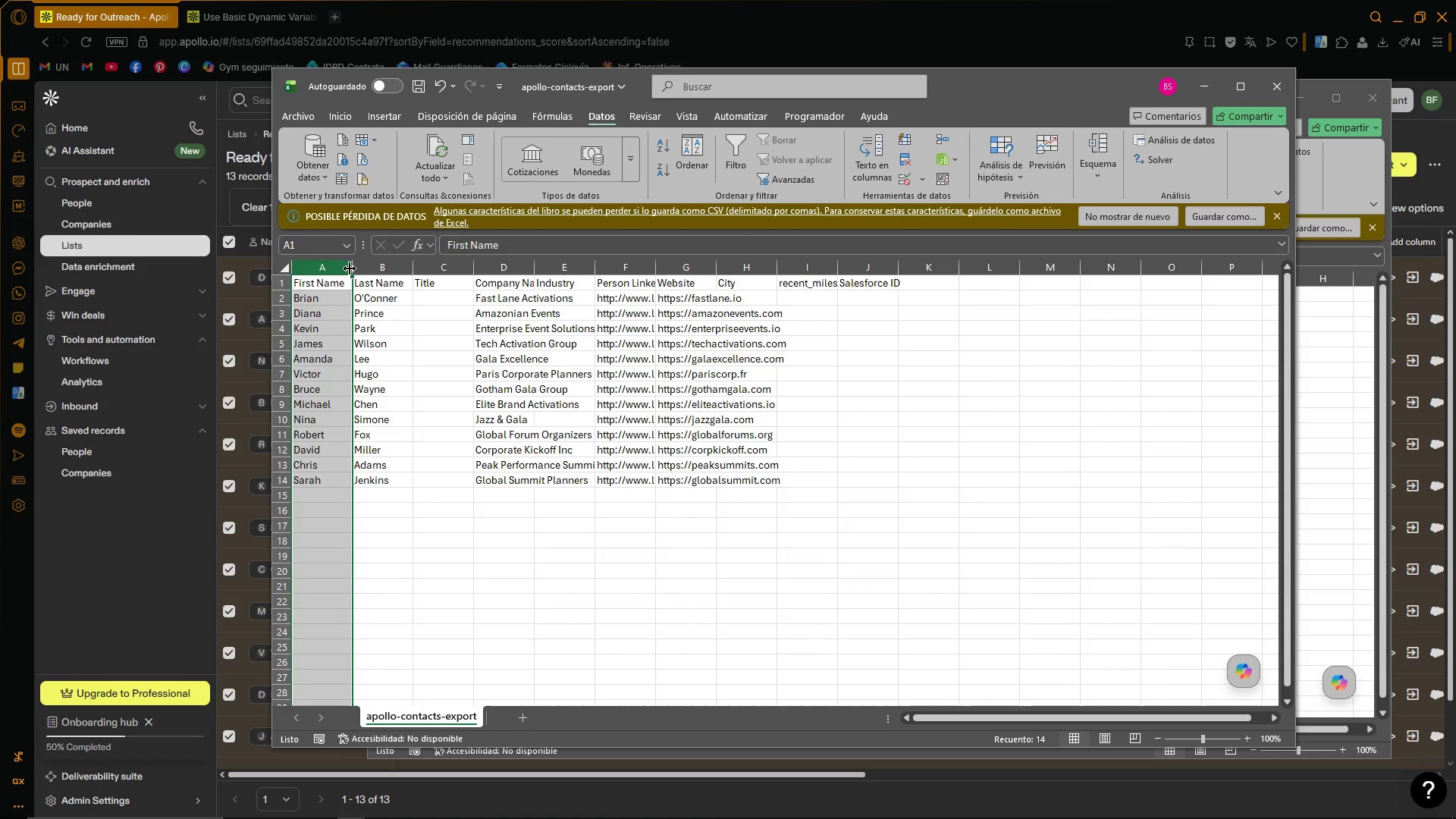 
double_click([352, 267])
 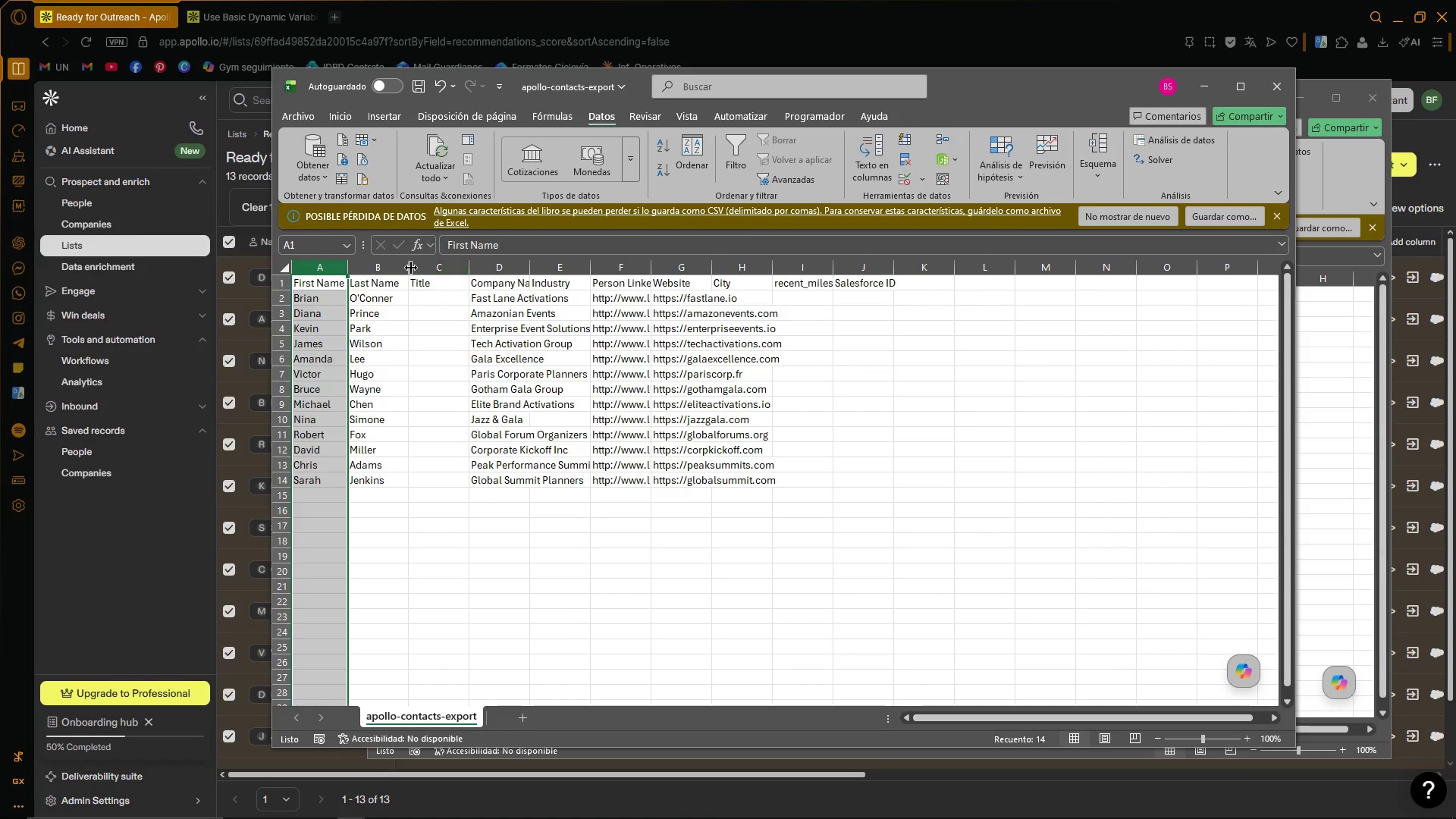 
double_click([408, 268])
 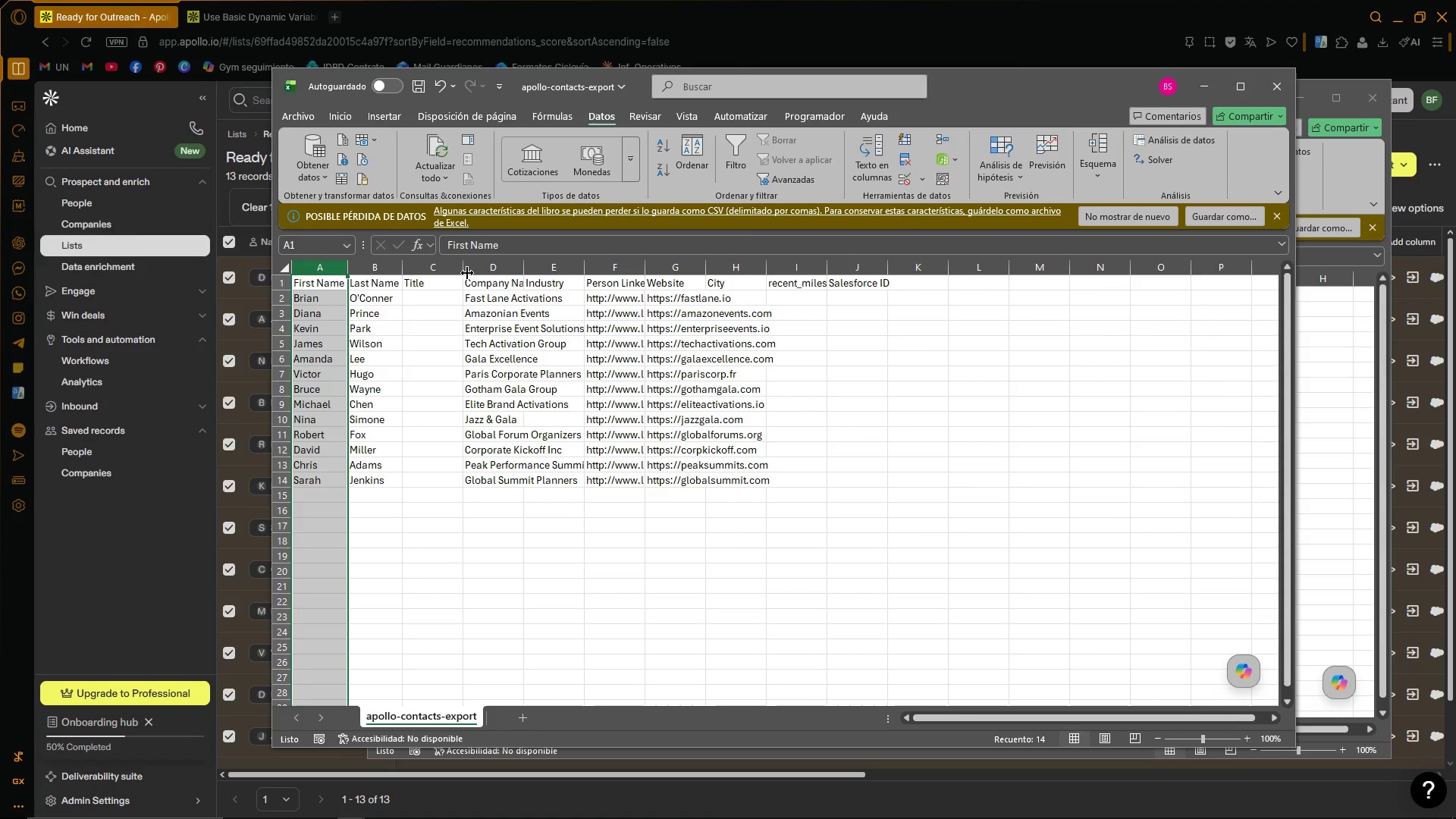 
double_click([464, 271])
 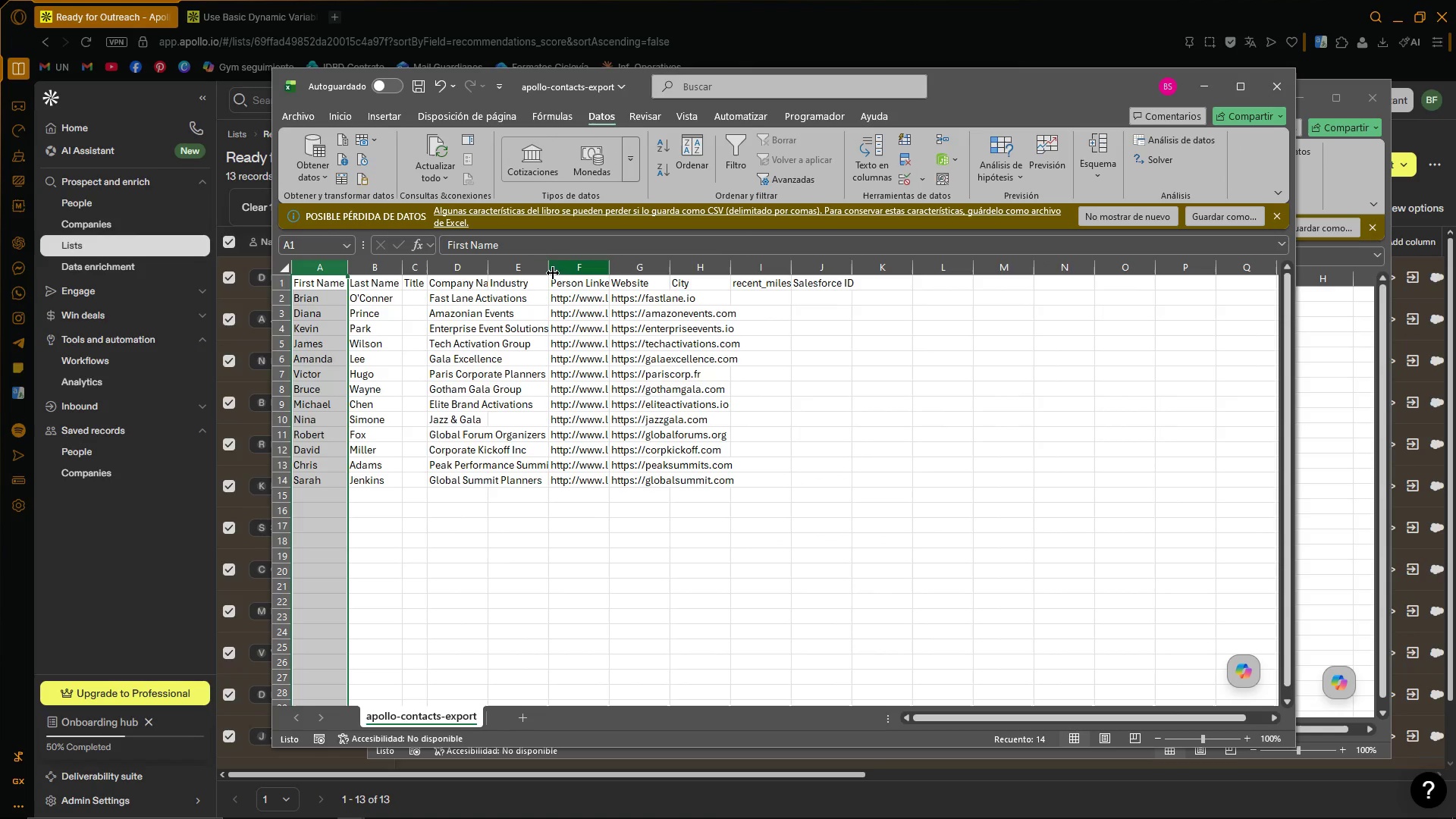 
double_click([547, 271])
 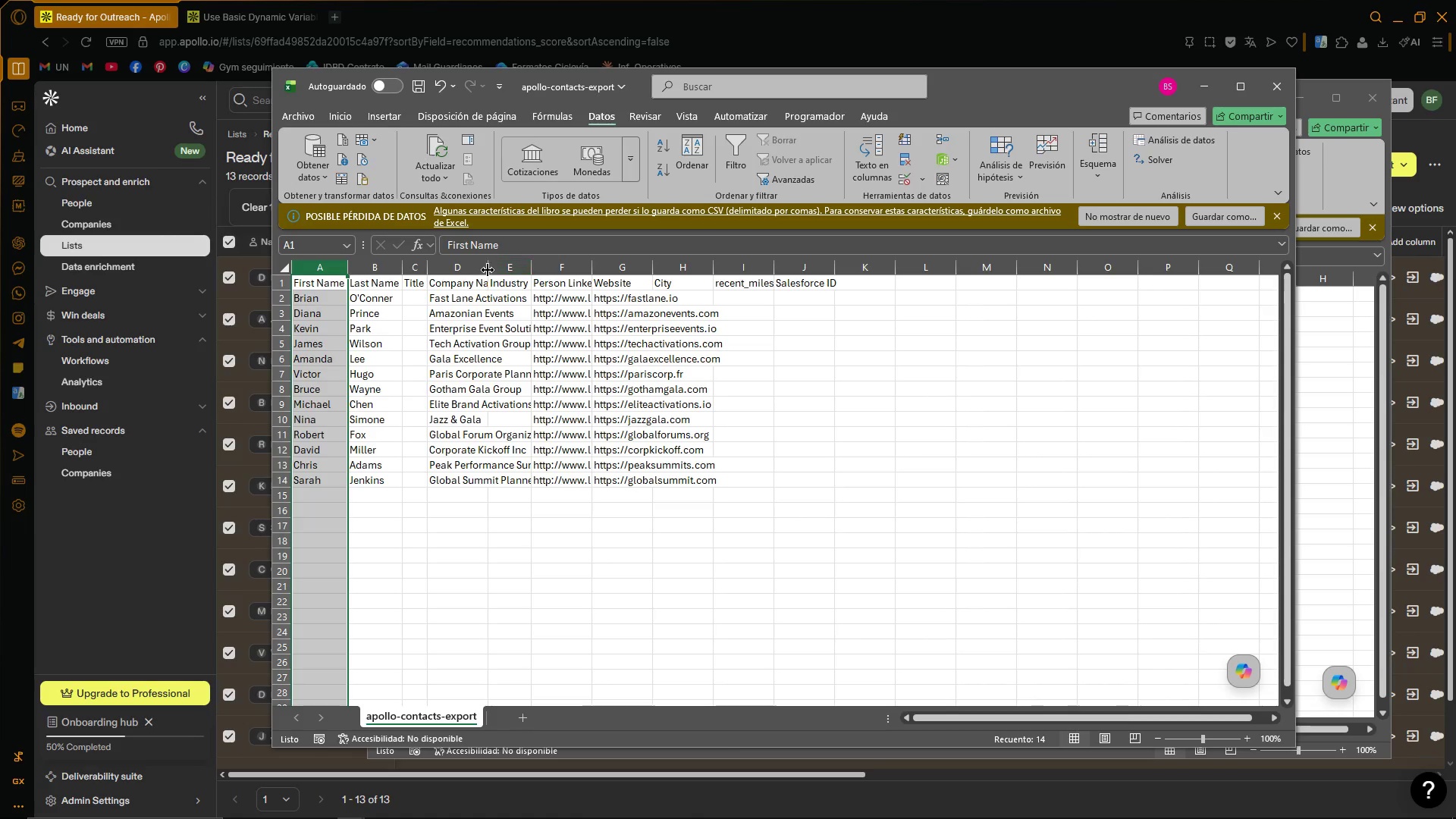 
double_click([488, 270])
 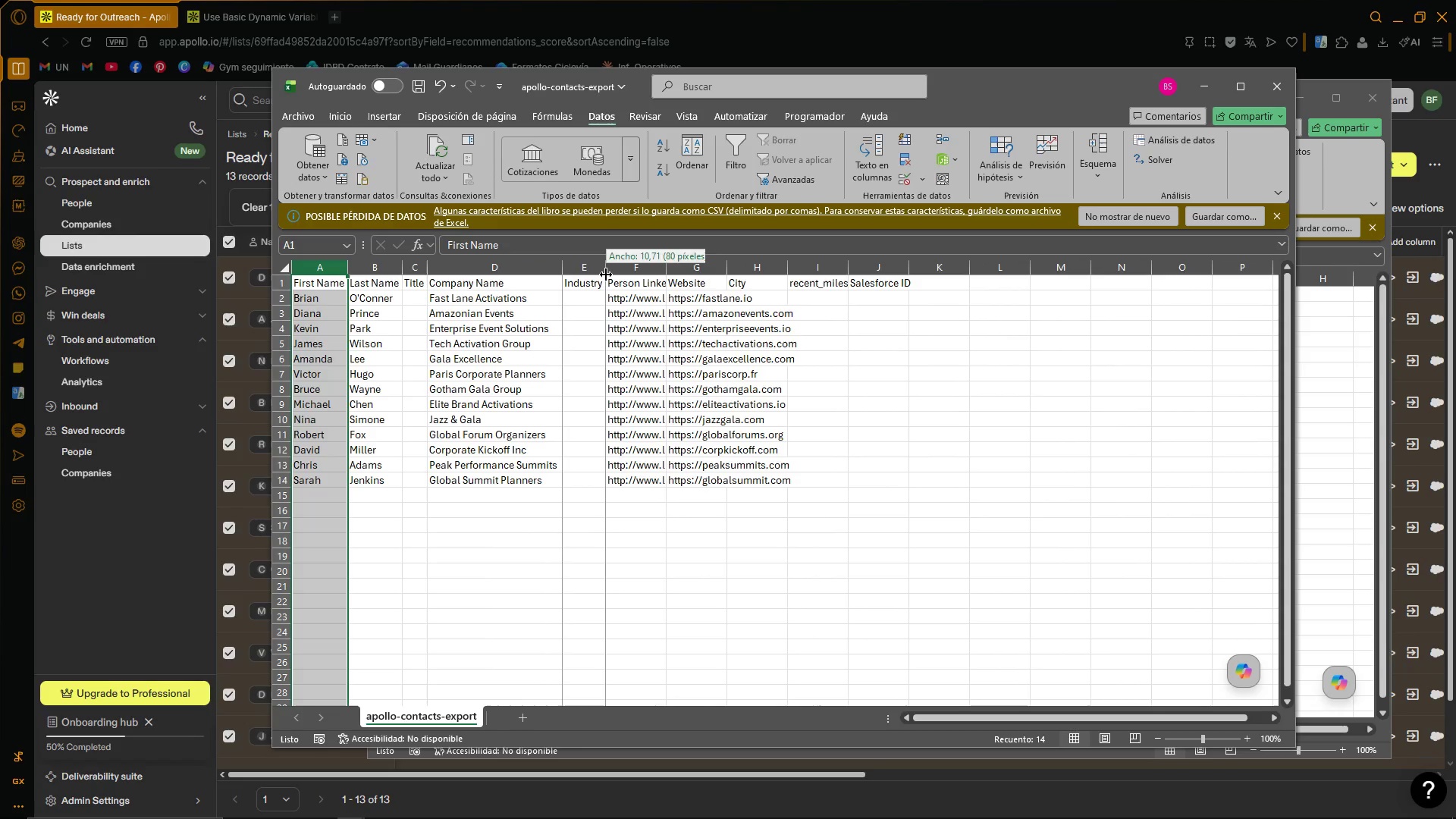 
double_click([606, 275])
 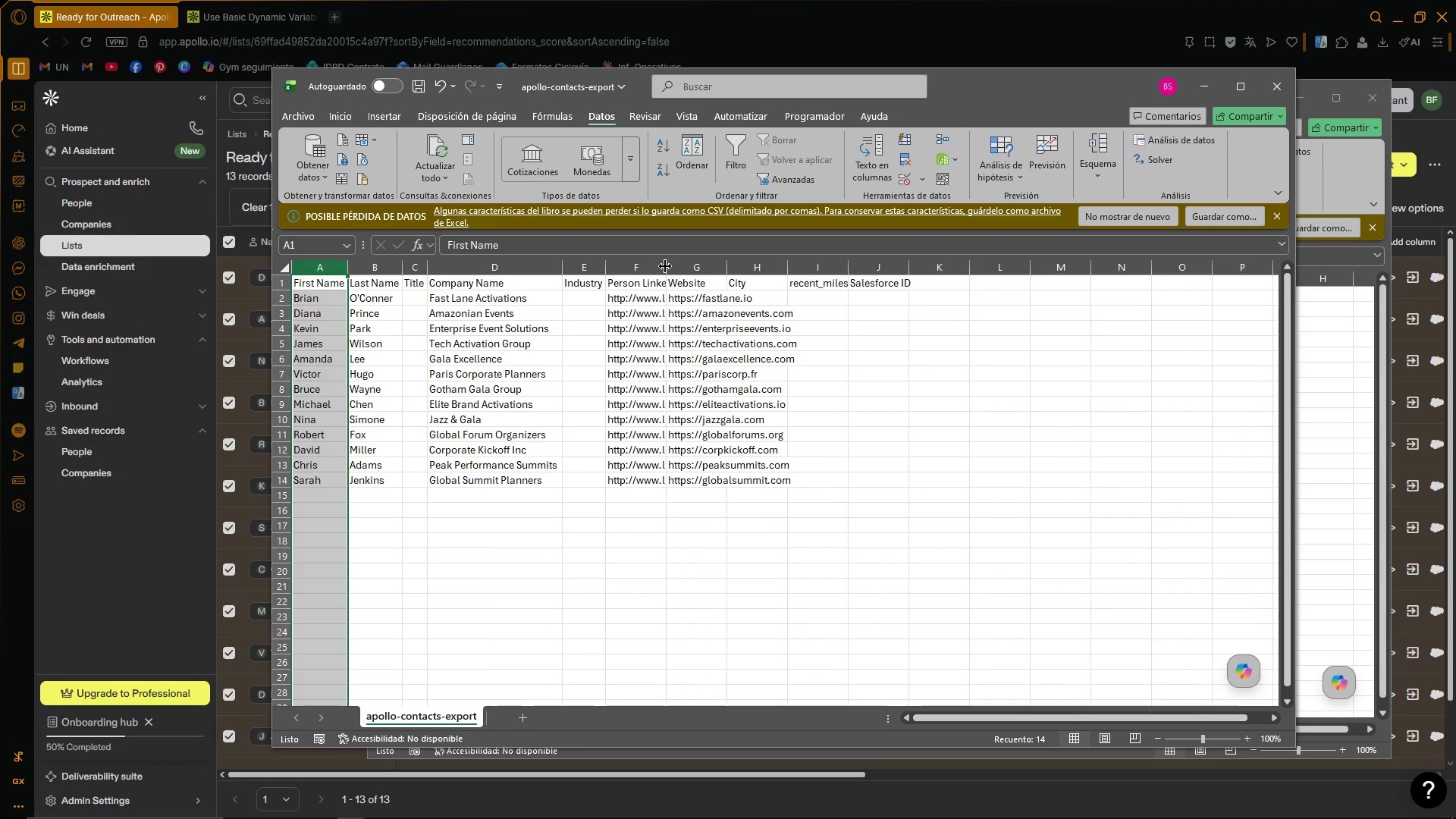 
double_click([665, 266])
 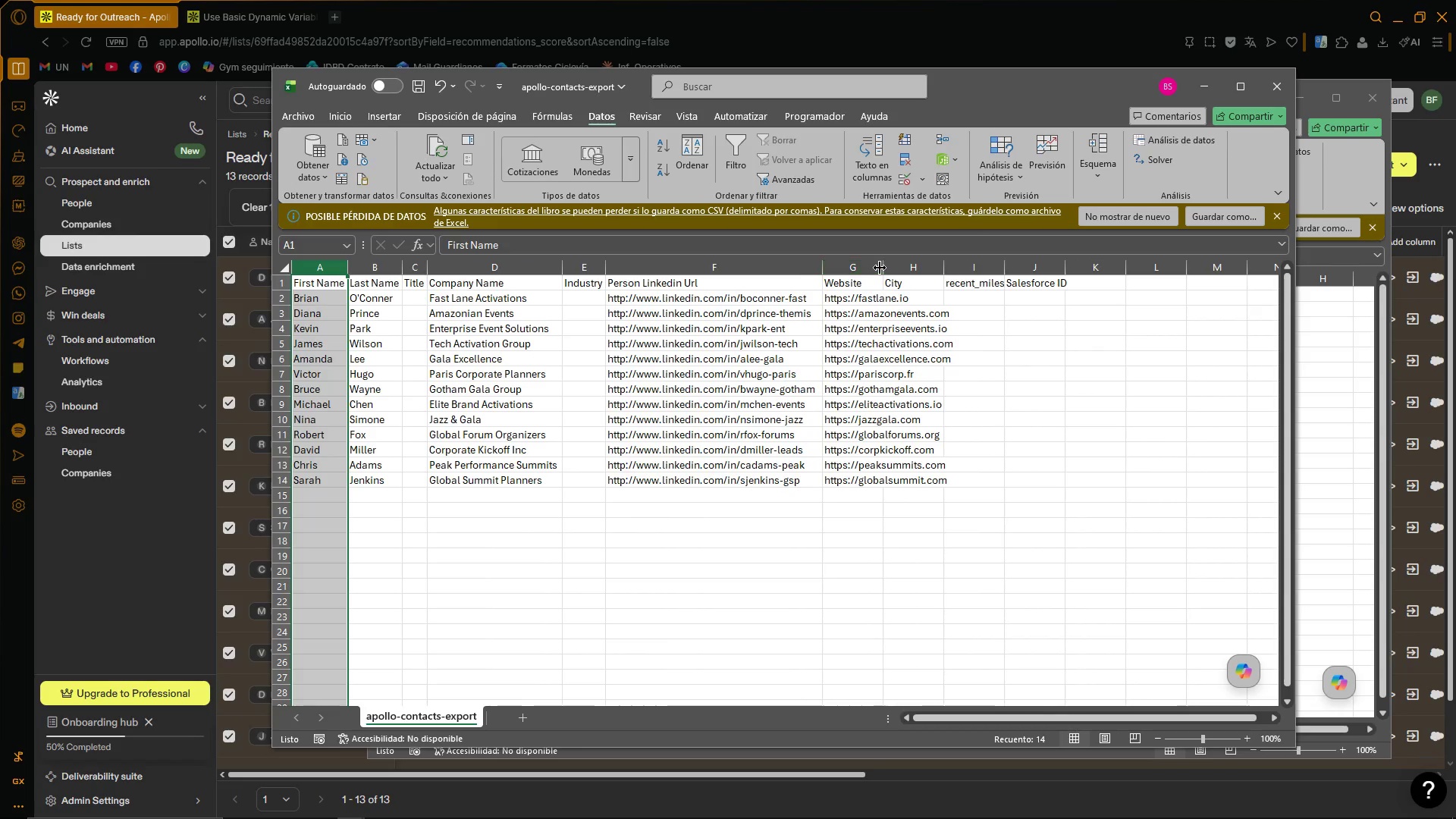 
double_click([880, 268])
 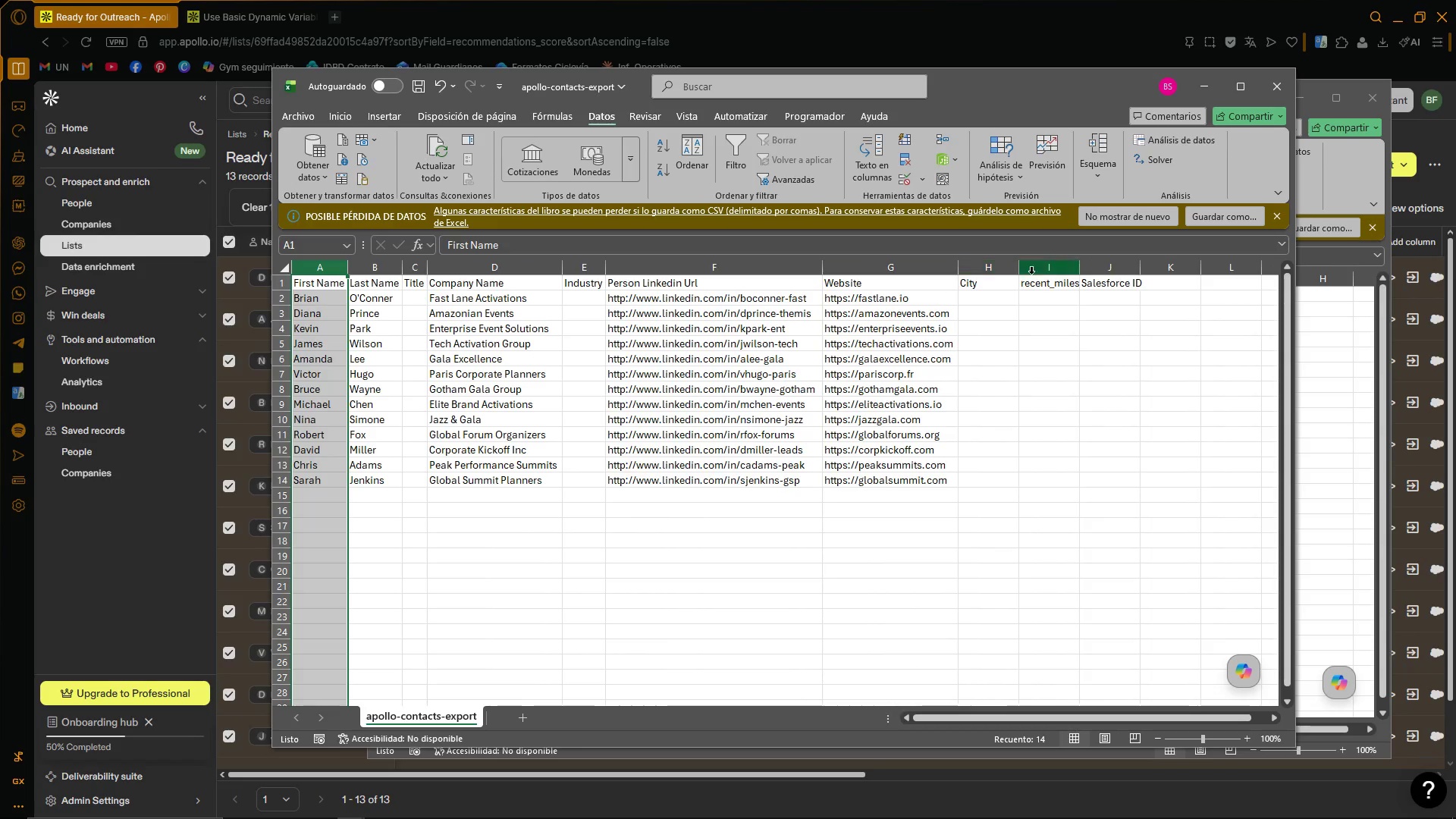 
left_click([1022, 352])
 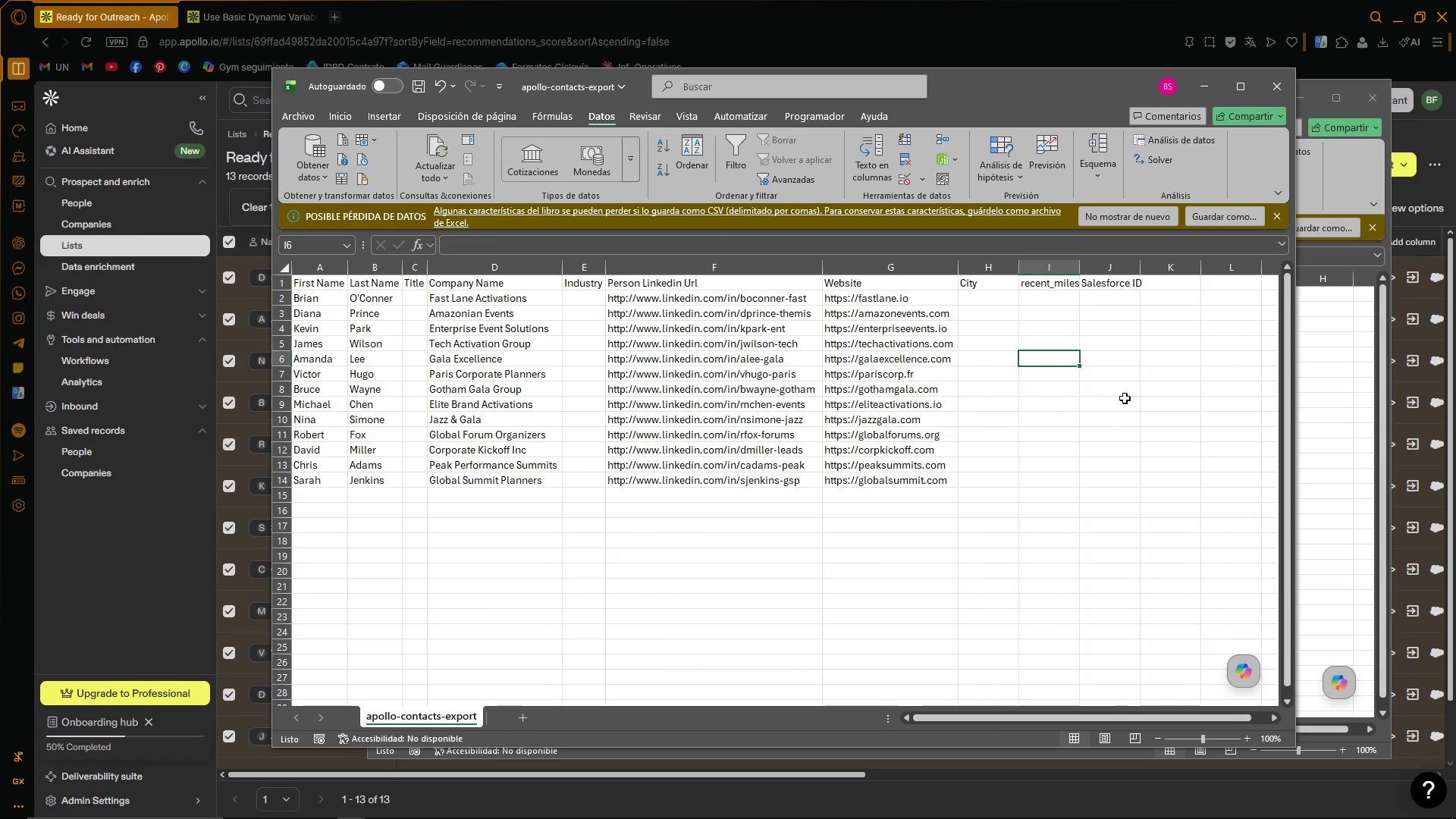 
wait(14.33)
 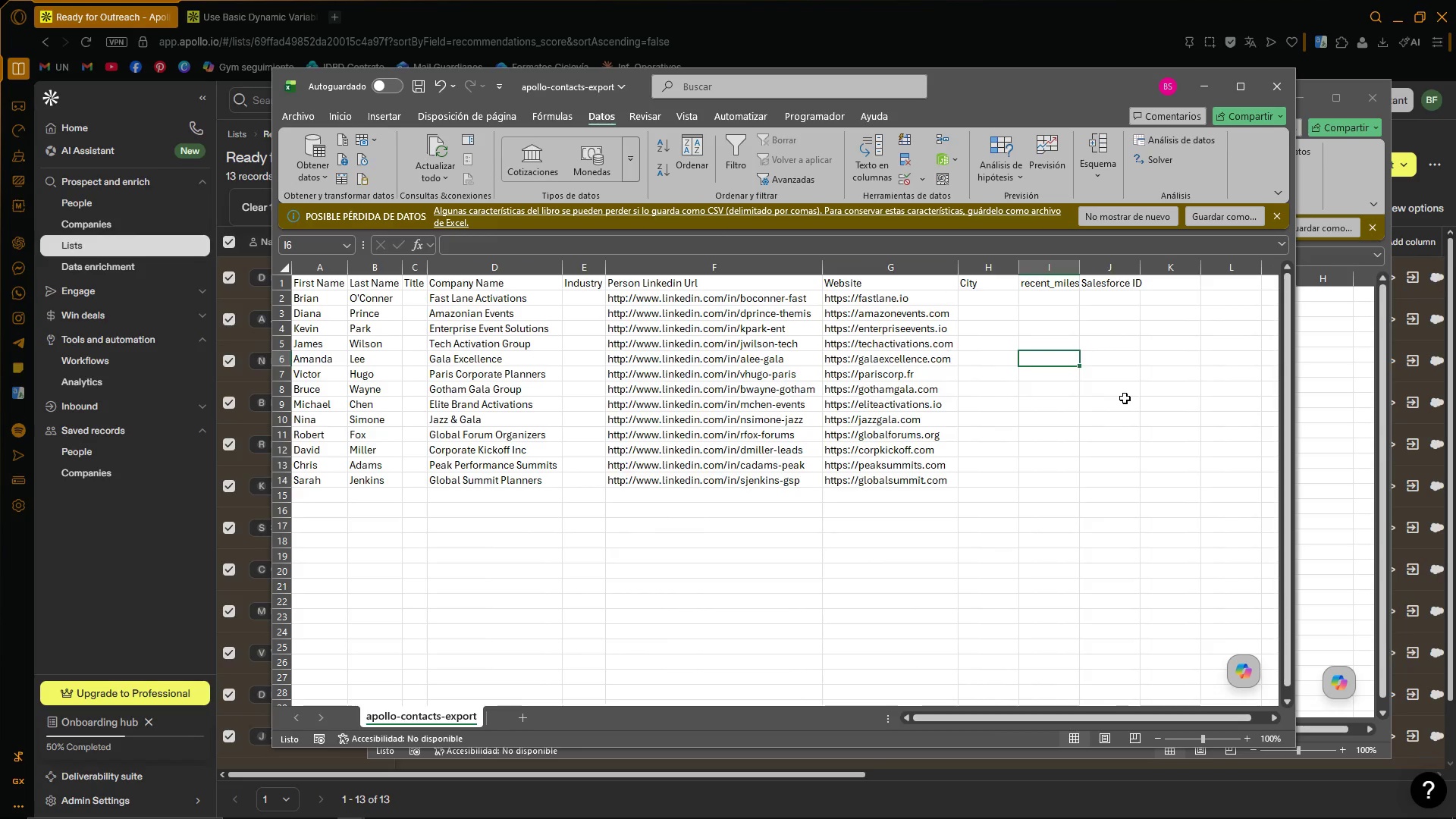 
left_click([318, 807])